 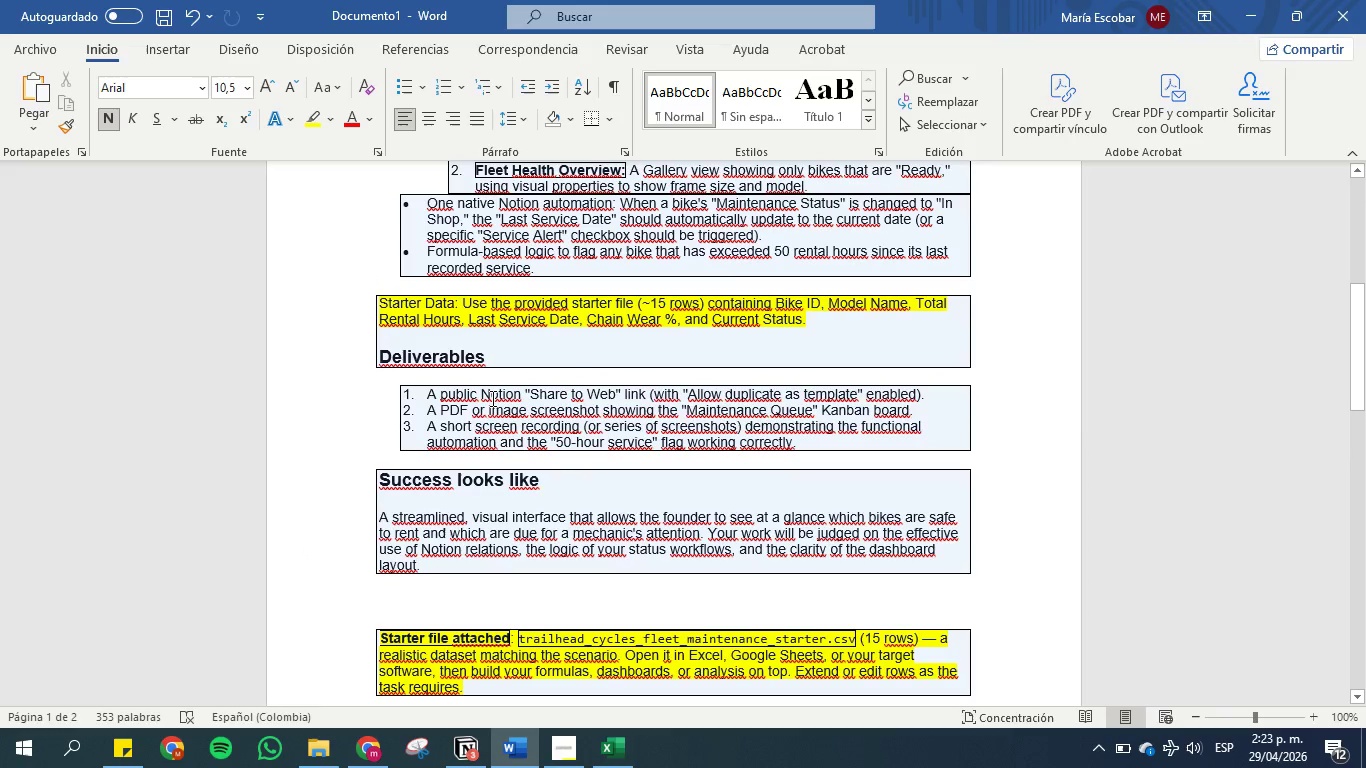 
scroll: coordinate [460, 298], scroll_direction: up, amount: 3.0
 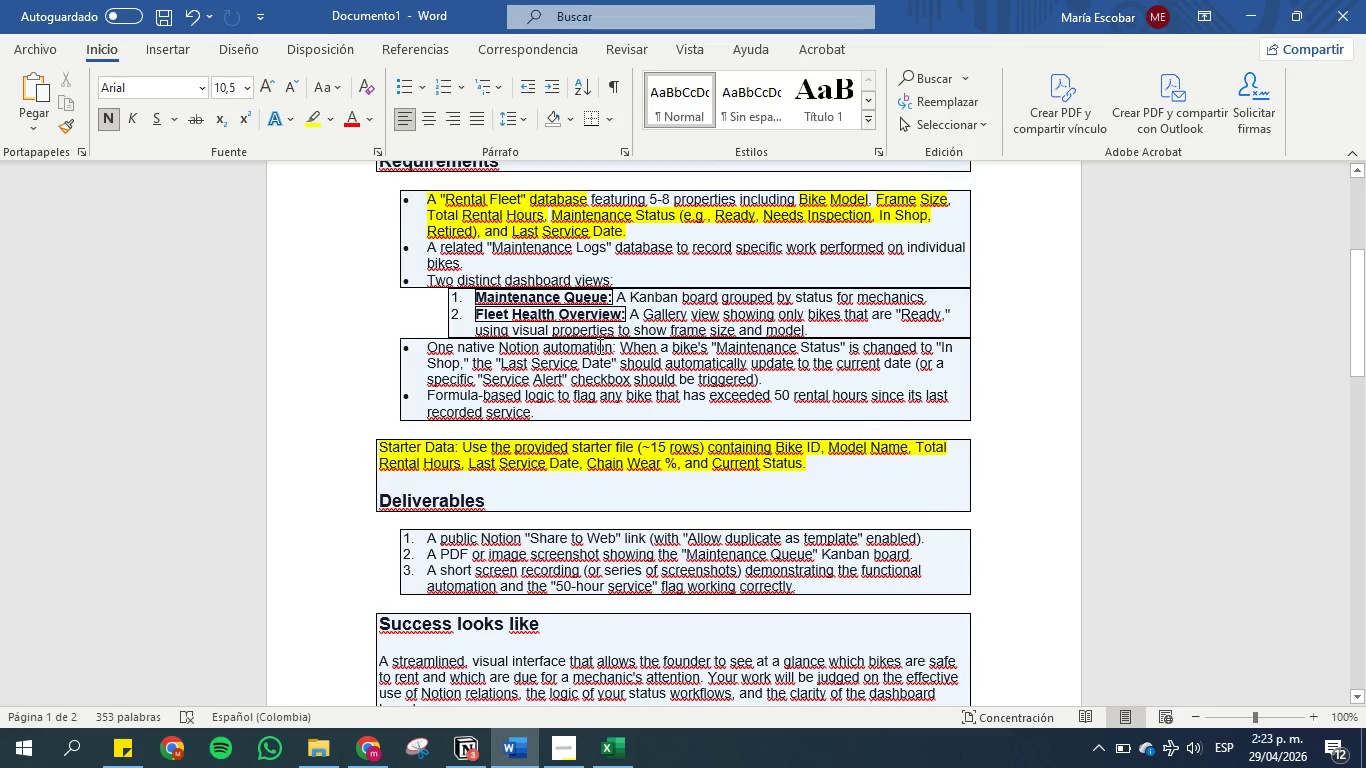 
left_click_drag(start_coordinate=[623, 342], to_coordinate=[914, 364])
 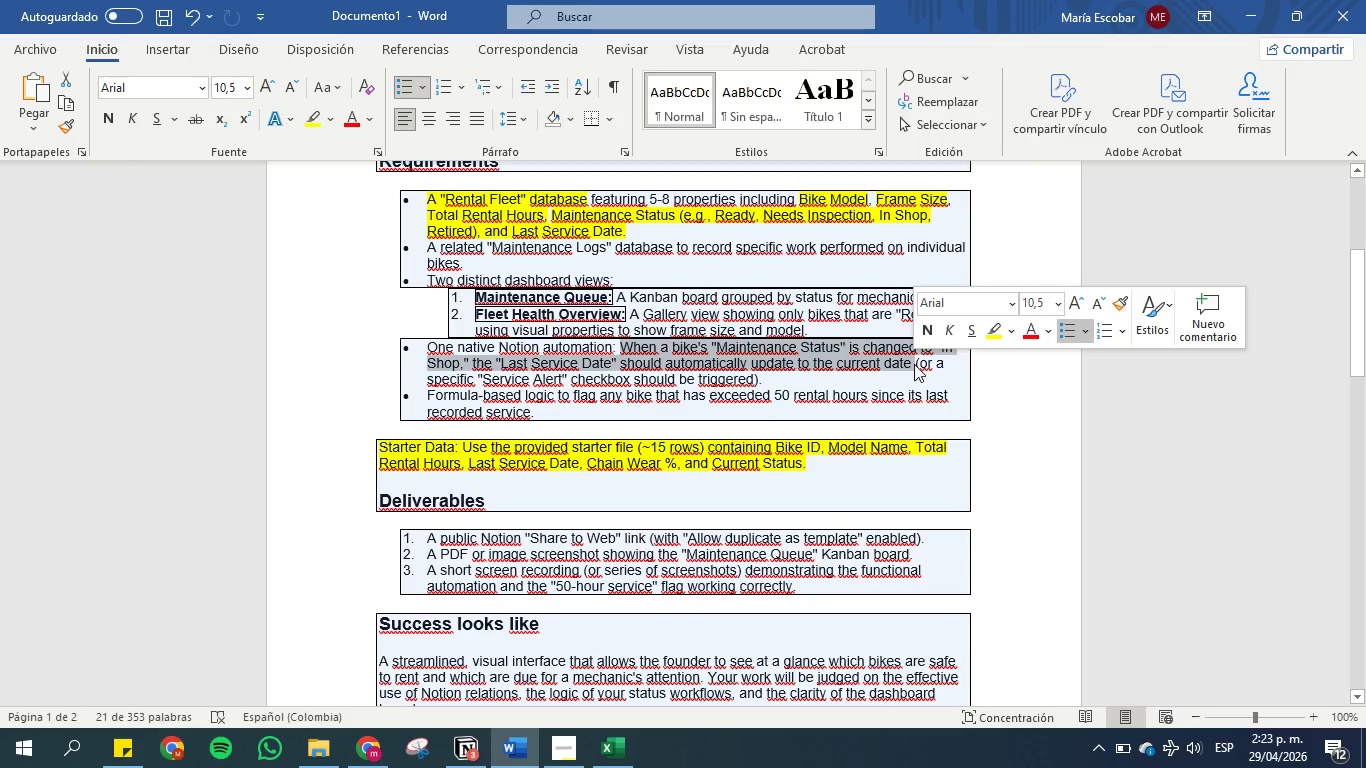 
key(Control+C)
 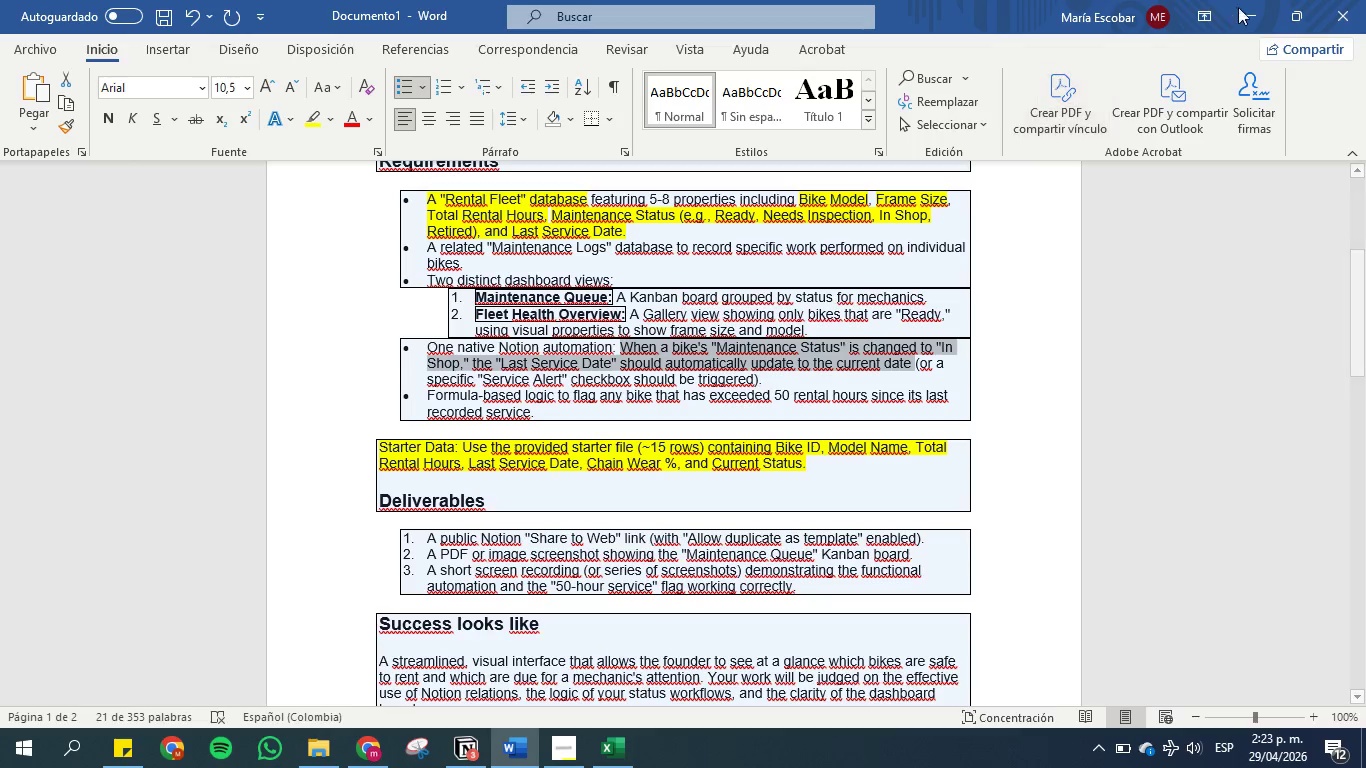 
left_click([1261, 15])
 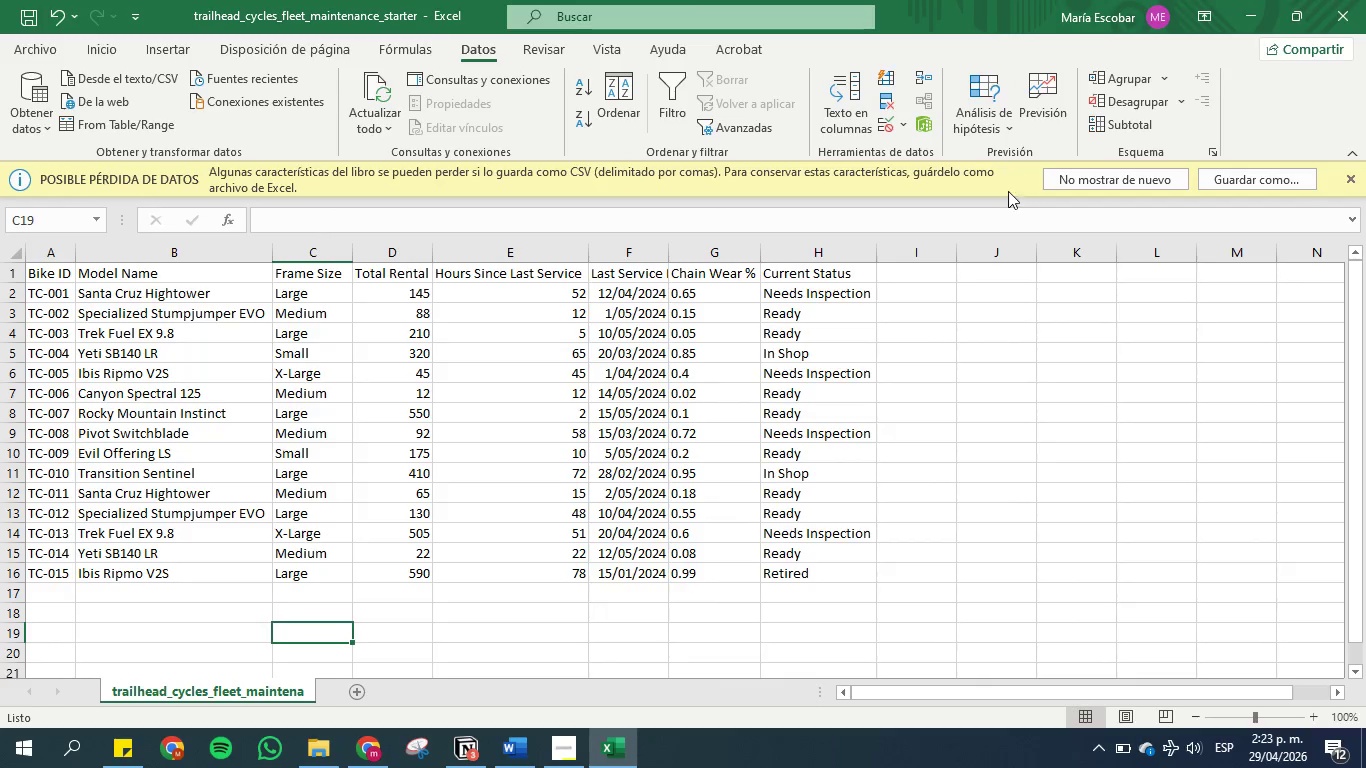 
scroll: coordinate [992, 308], scroll_direction: up, amount: 6.0
 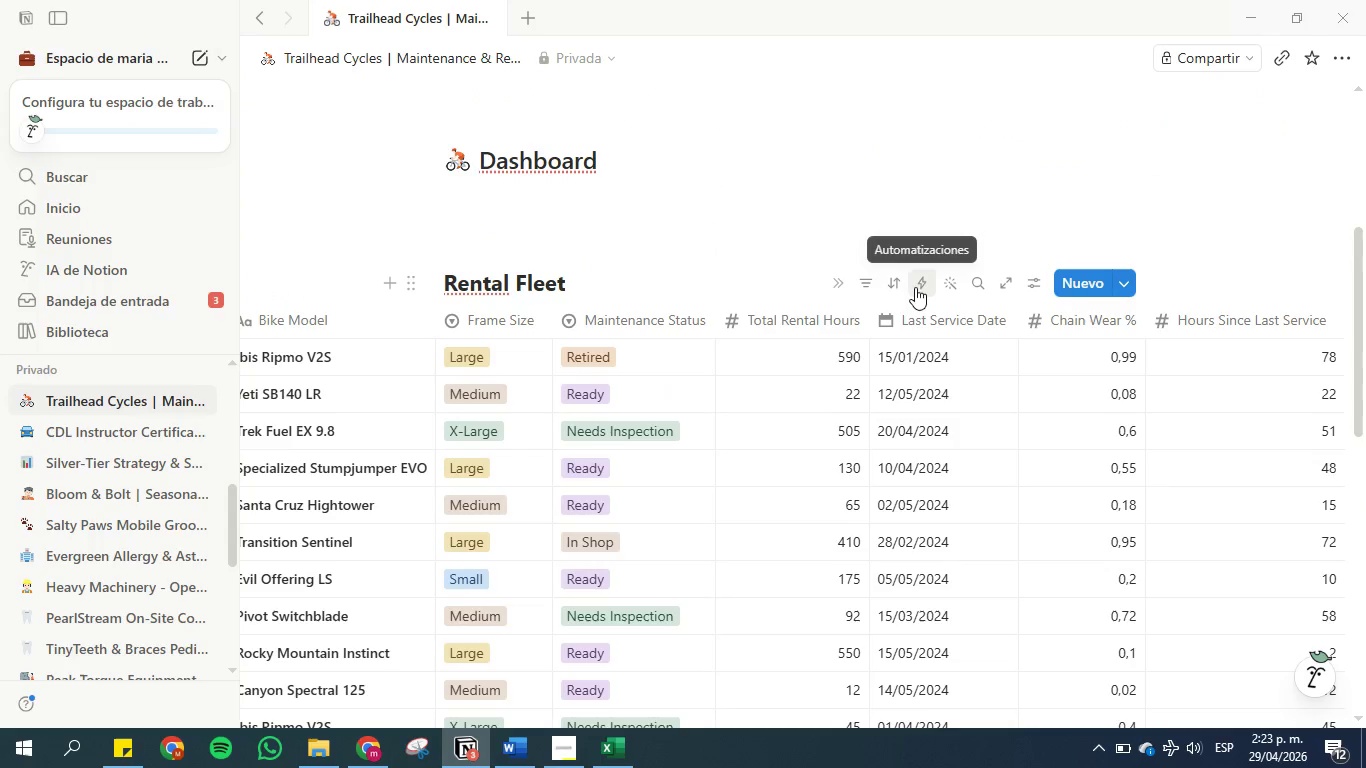 
left_click([919, 285])
 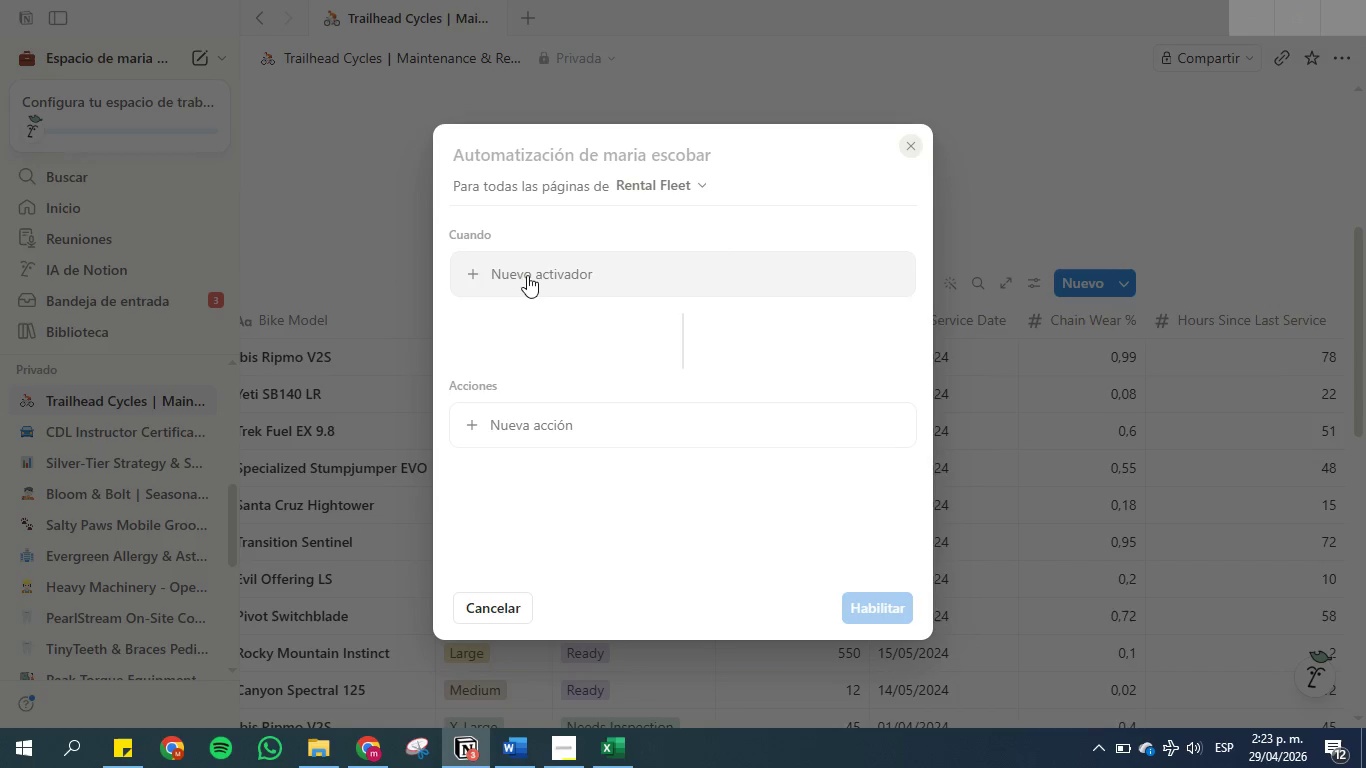 
left_click([513, 152])
 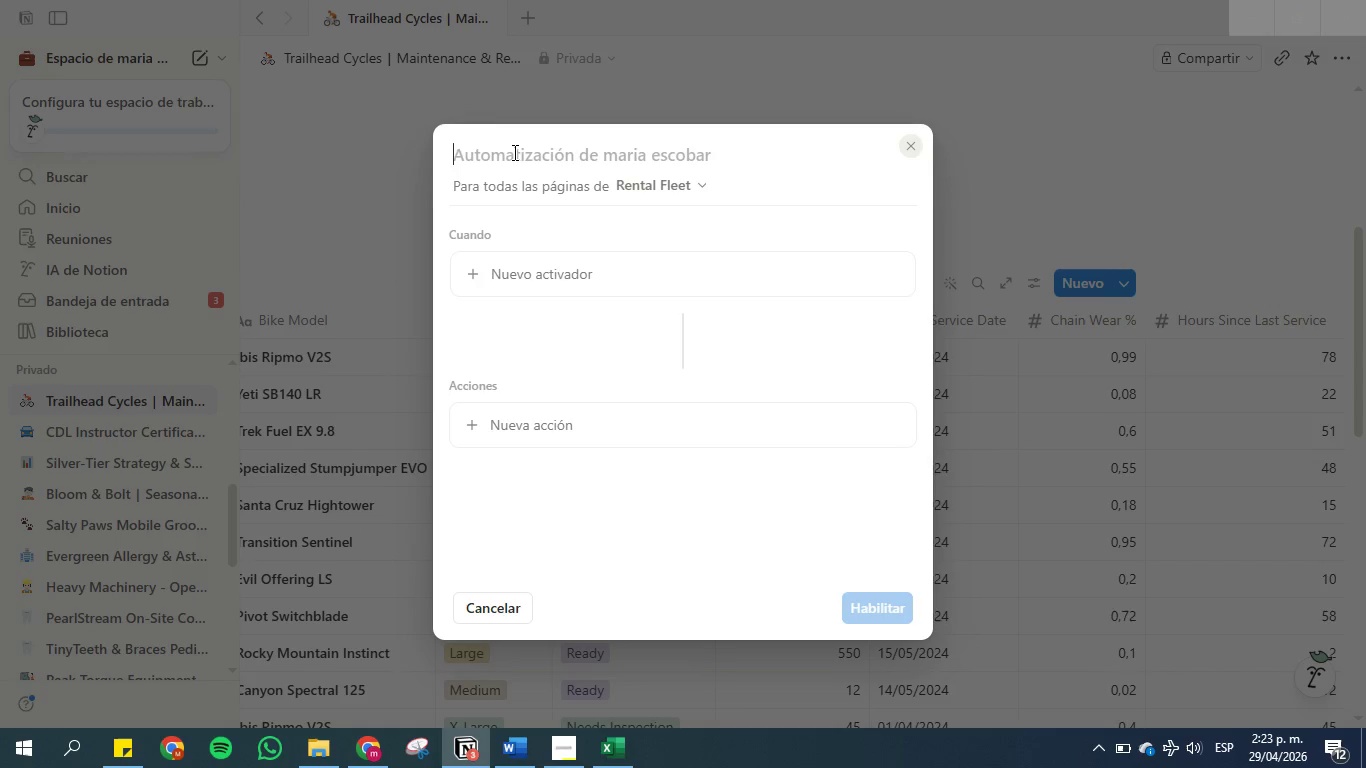 
key(Control+V)
 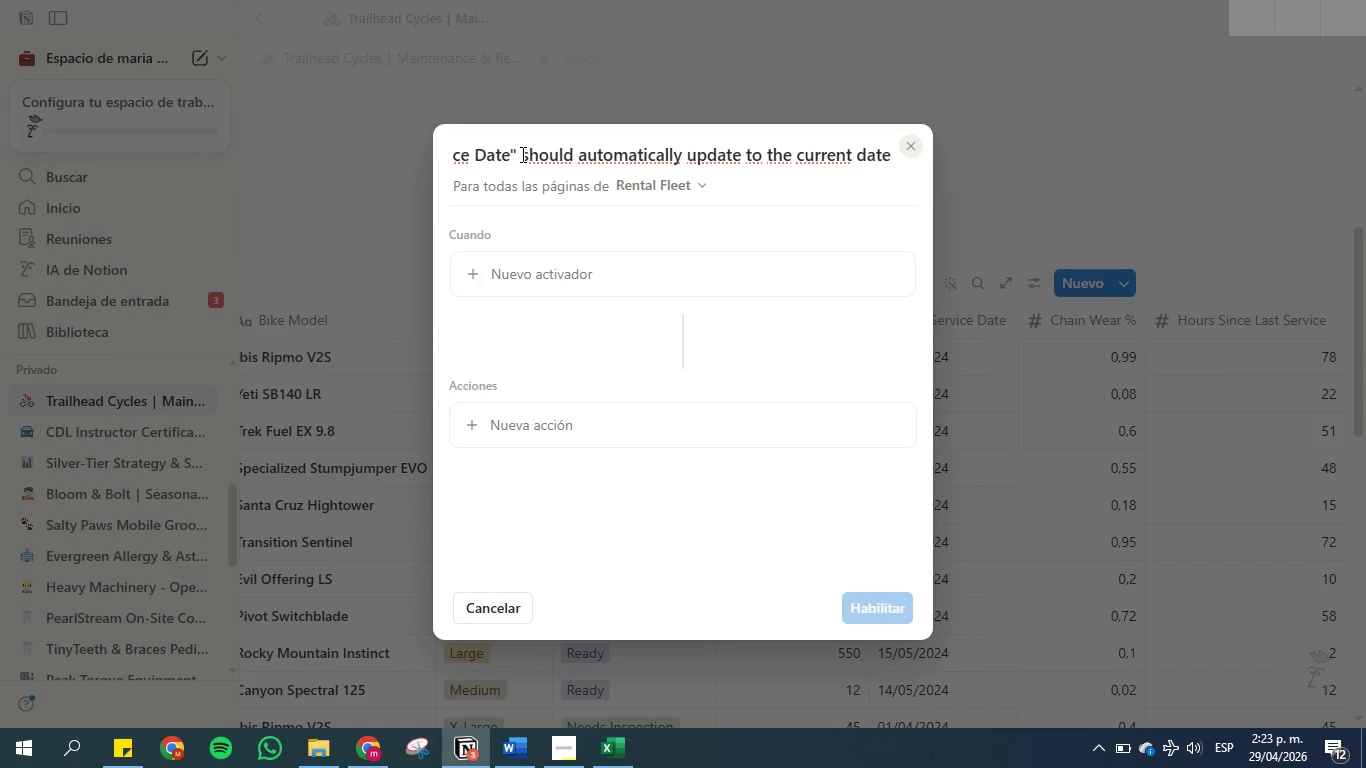 
left_click([521, 154])
 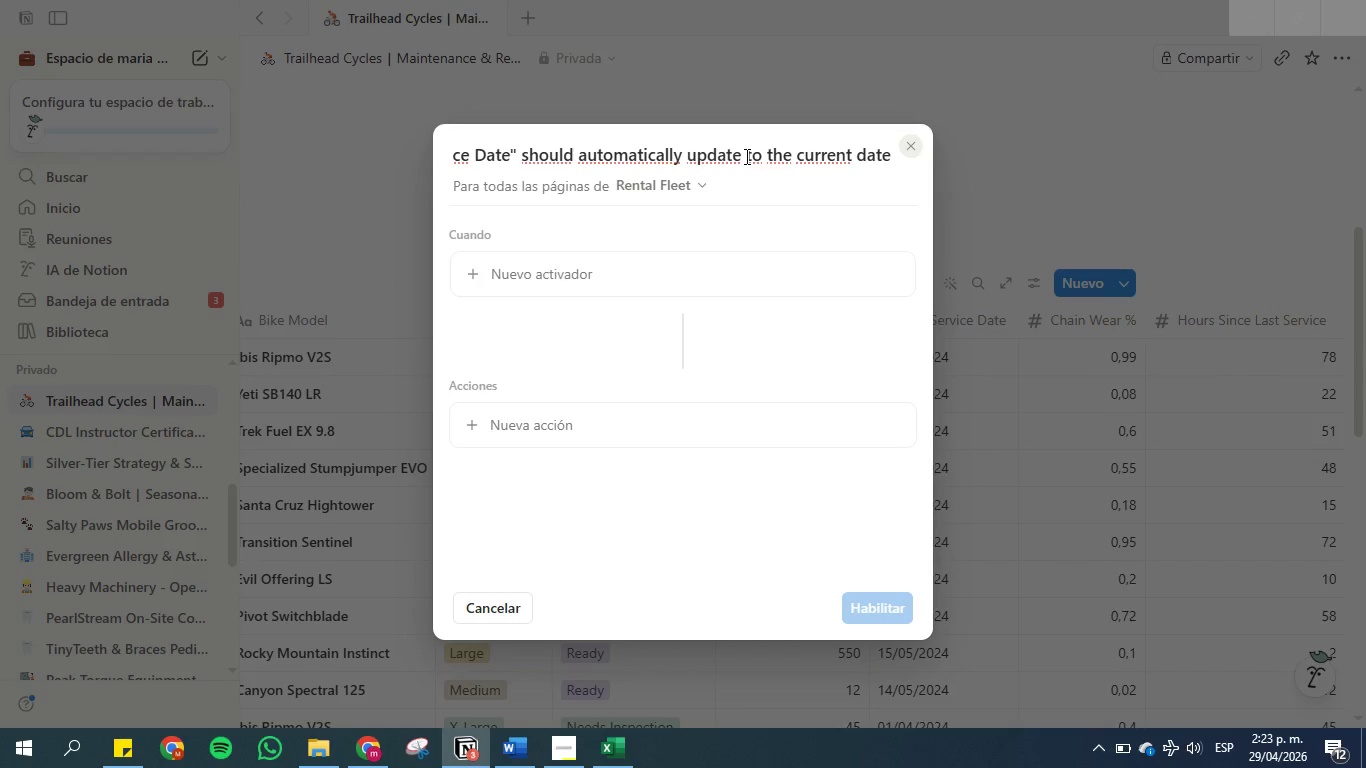 
hold_key(key=ArrowLeft, duration=1.5)
 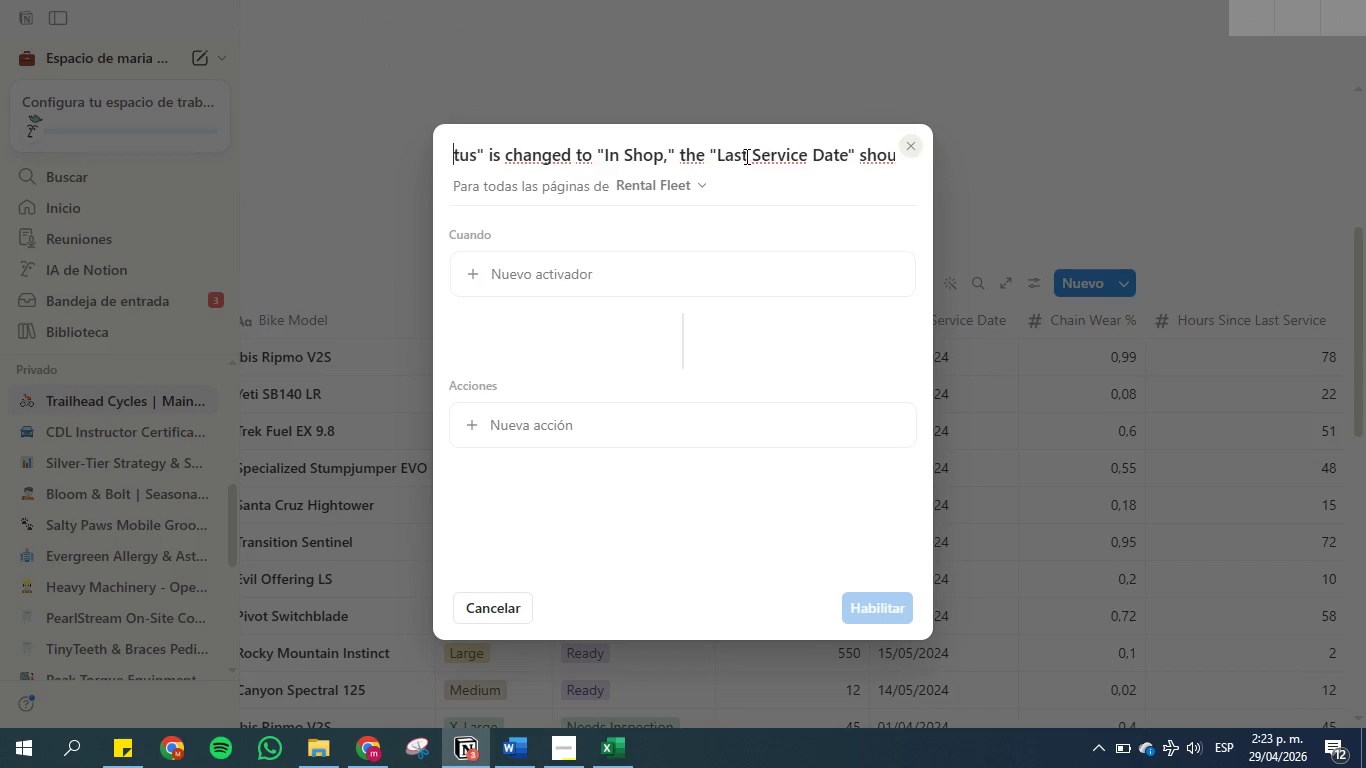 
hold_key(key=ArrowLeft, duration=1.5)
 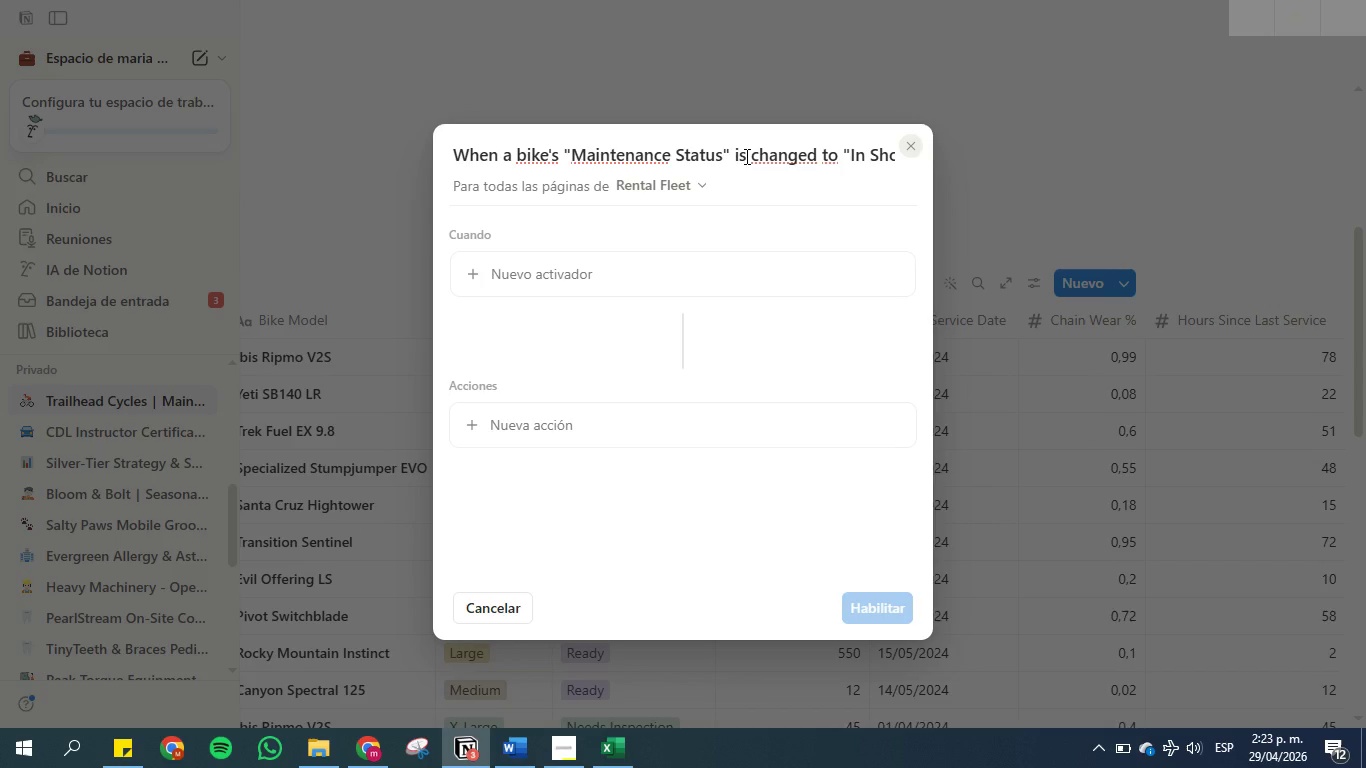 
hold_key(key=ArrowLeft, duration=0.45)
 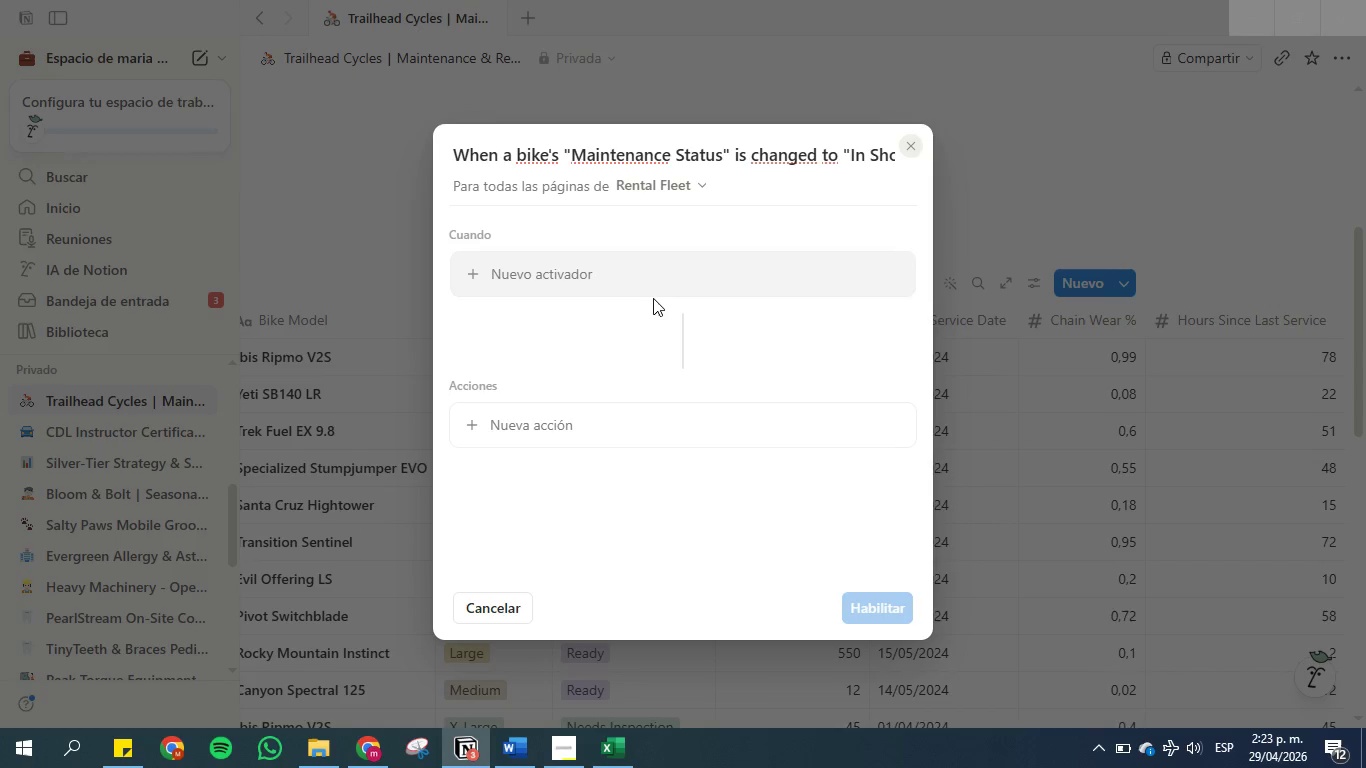 
left_click([577, 266])
 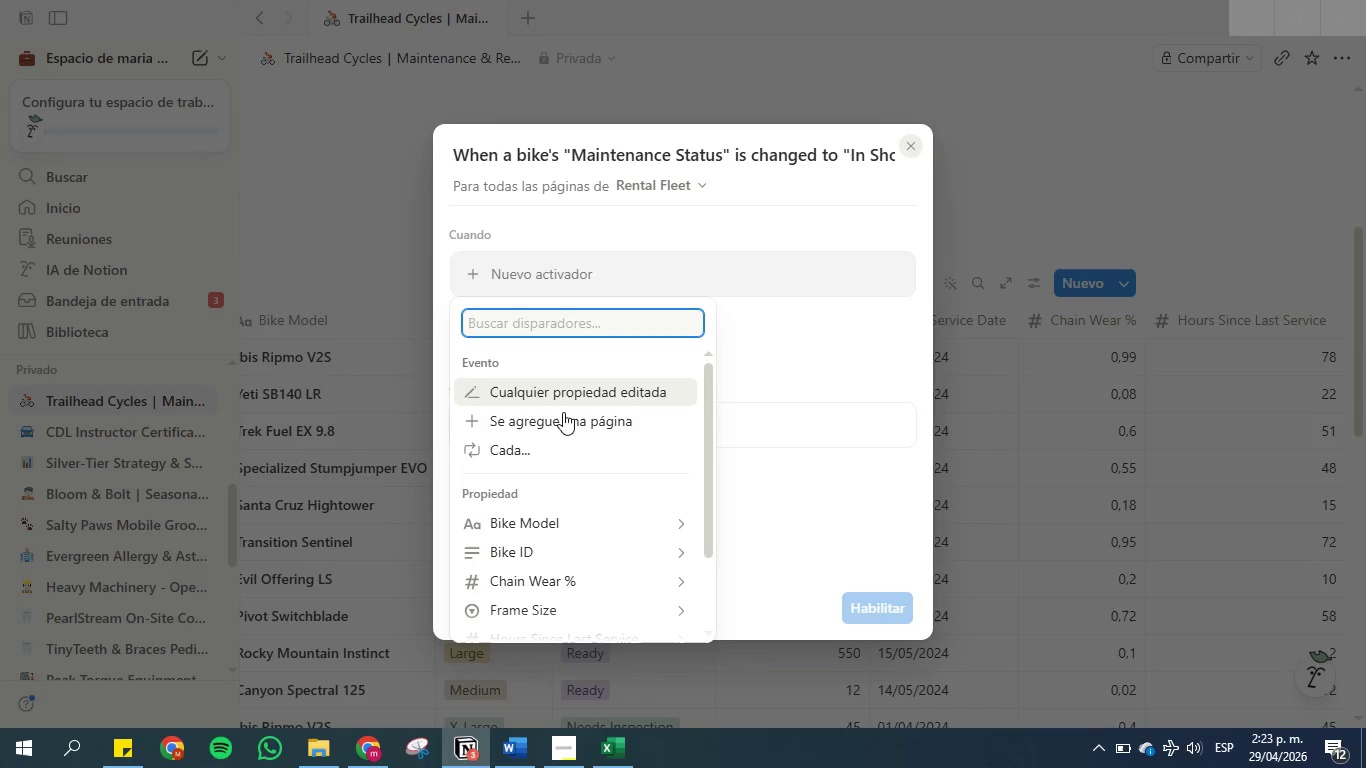 
scroll: coordinate [564, 505], scroll_direction: down, amount: 4.0
 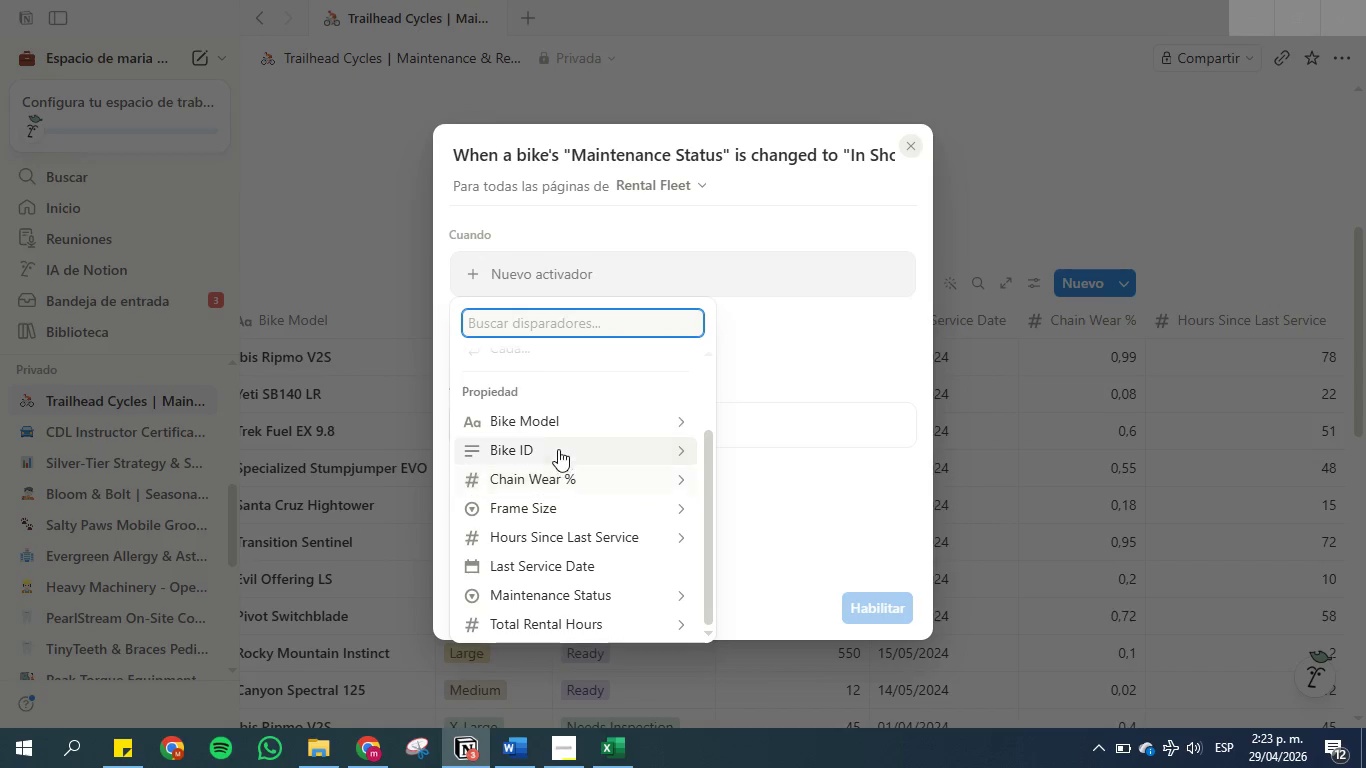 
scroll: coordinate [558, 440], scroll_direction: up, amount: 1.0
 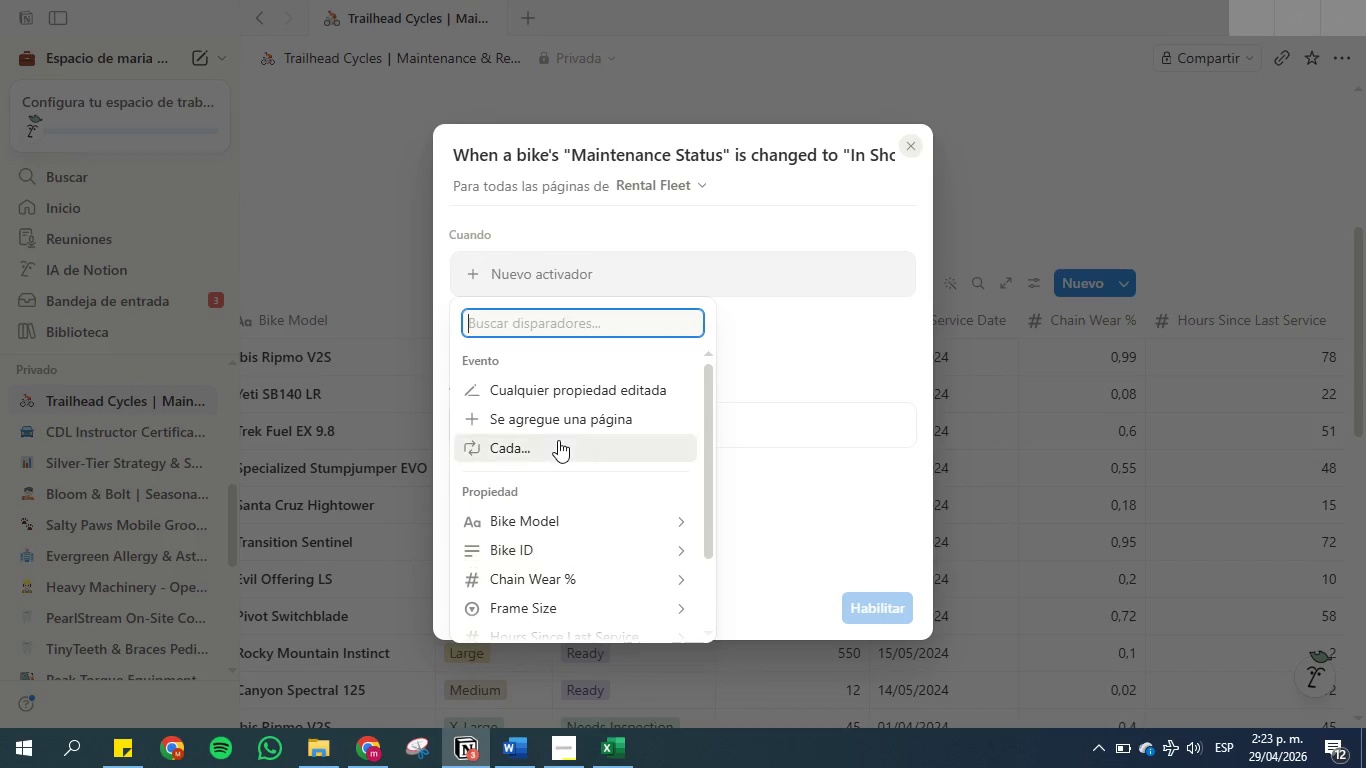 
scroll: coordinate [558, 440], scroll_direction: down, amount: 2.0
 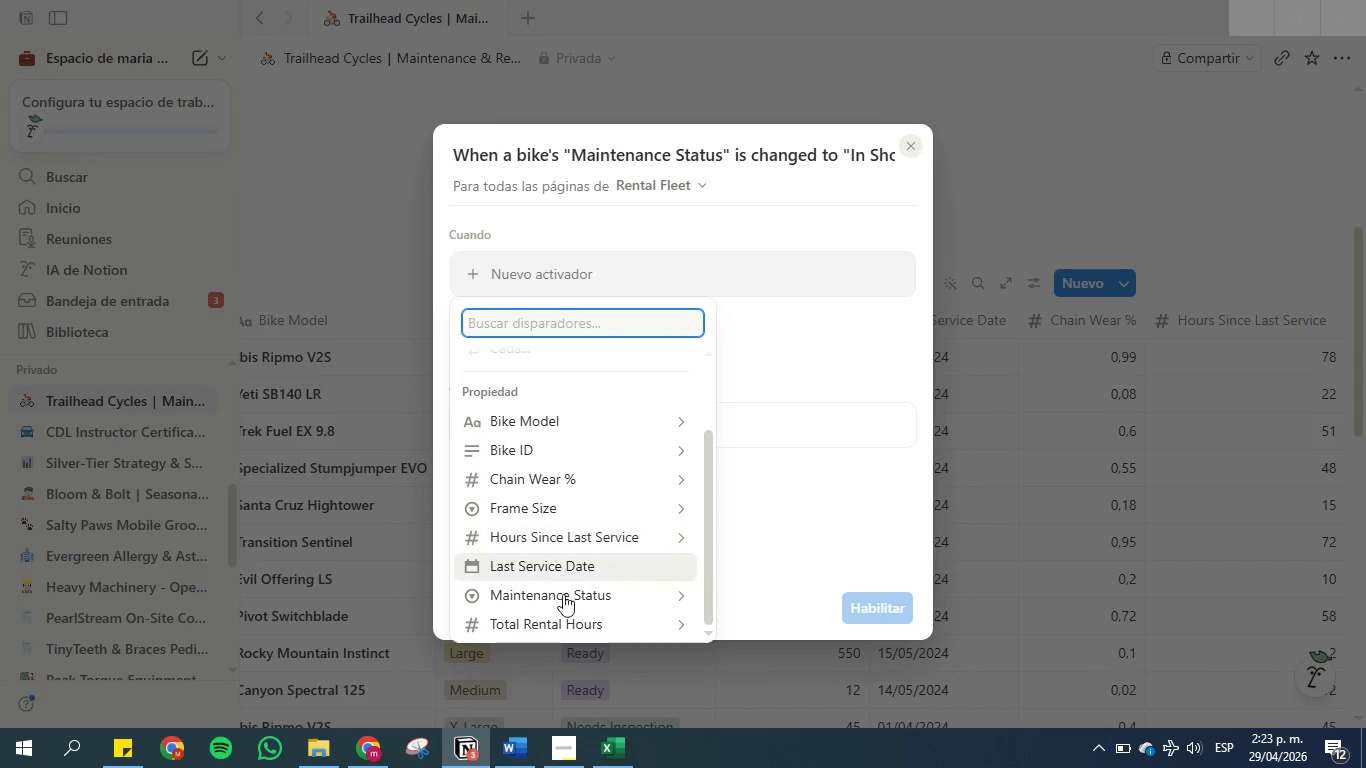 
left_click([564, 600])
 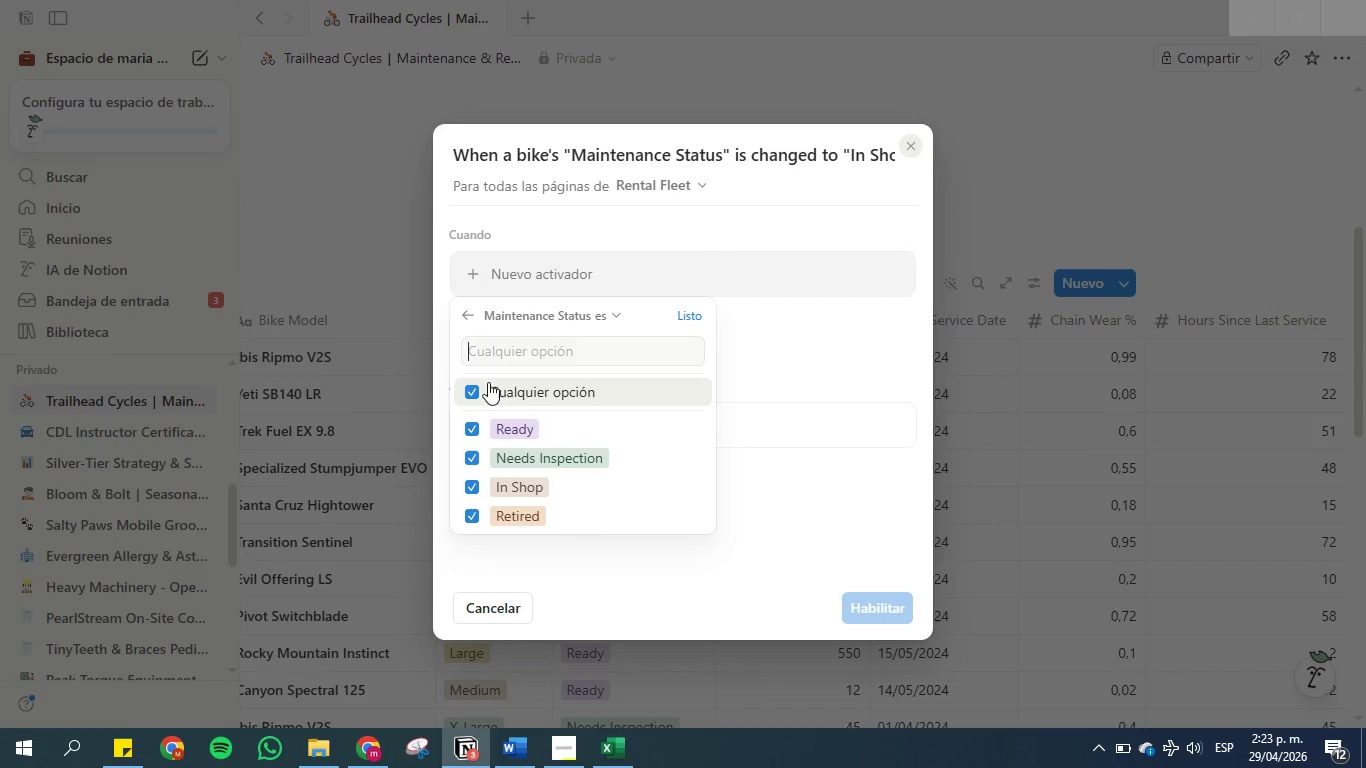 
left_click([467, 392])
 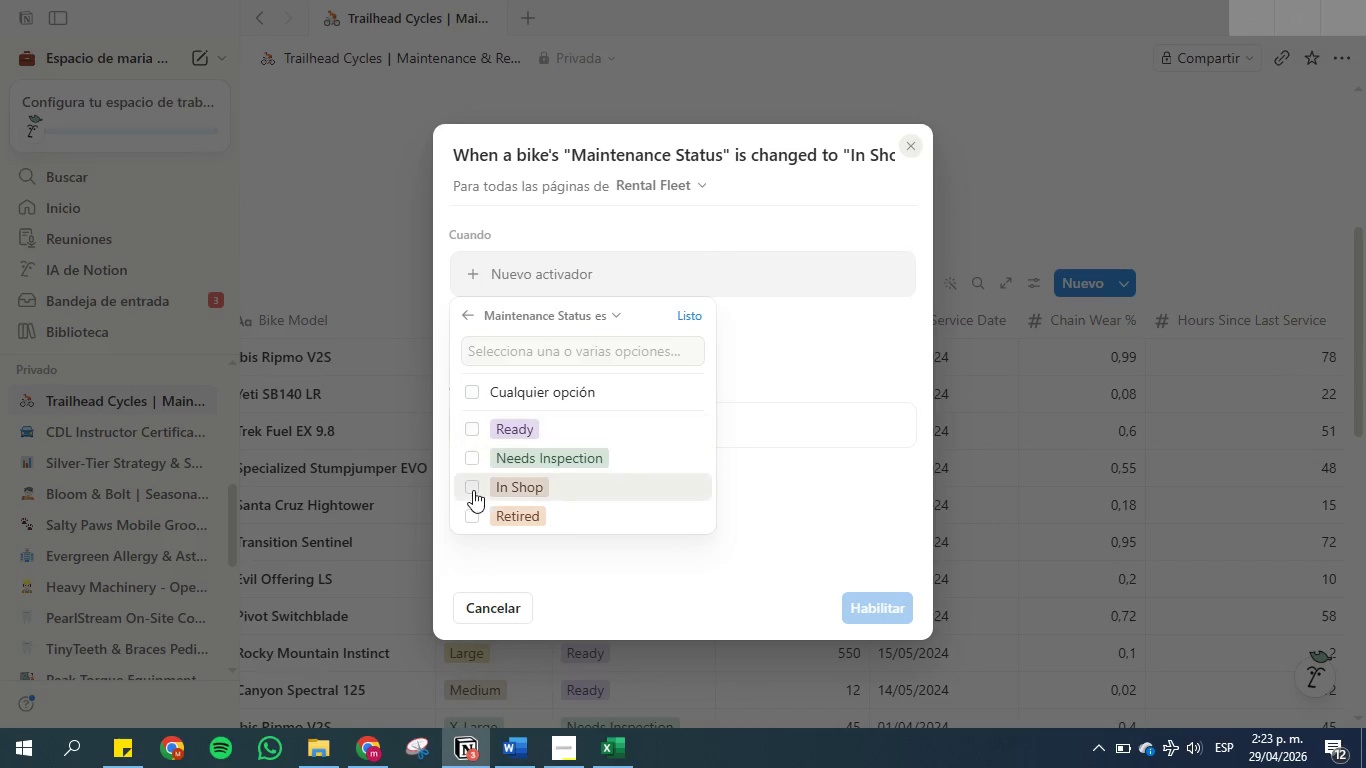 
left_click([473, 491])
 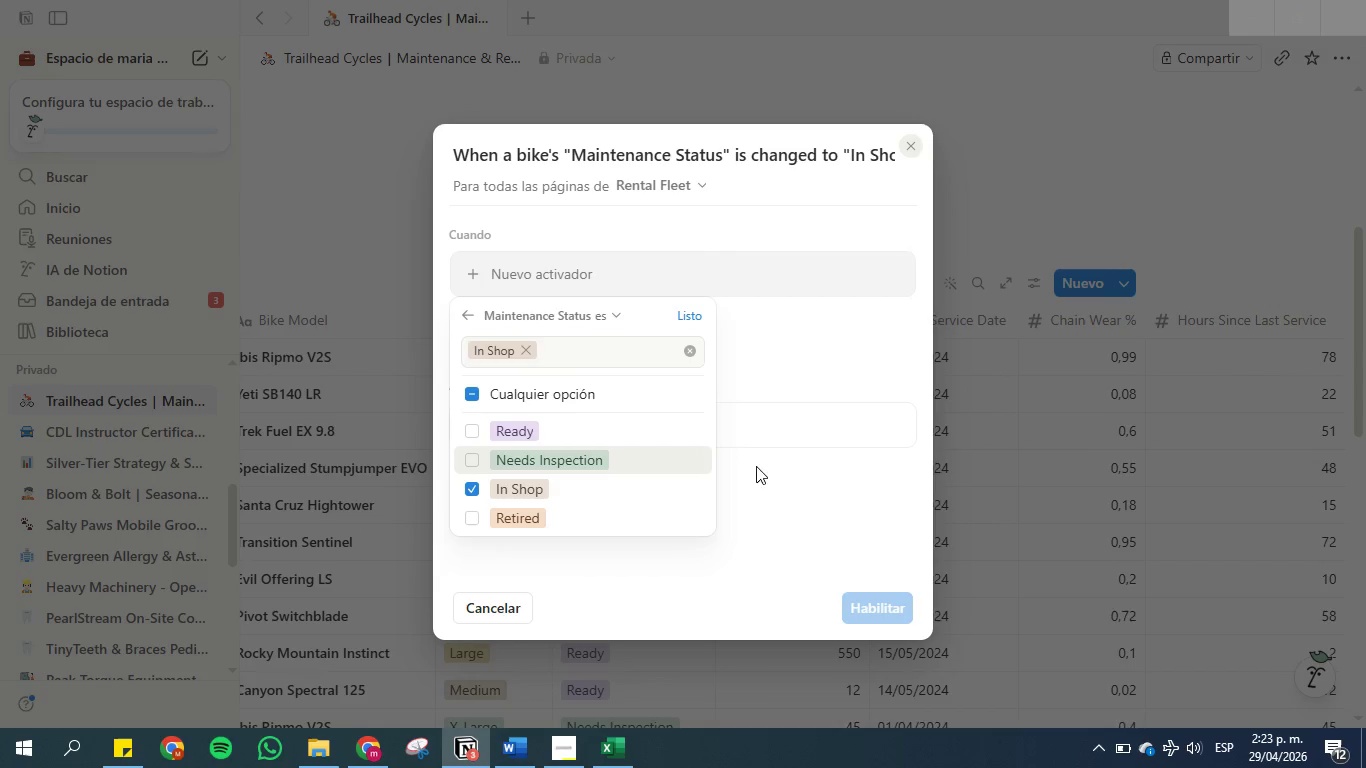 
left_click([785, 468])
 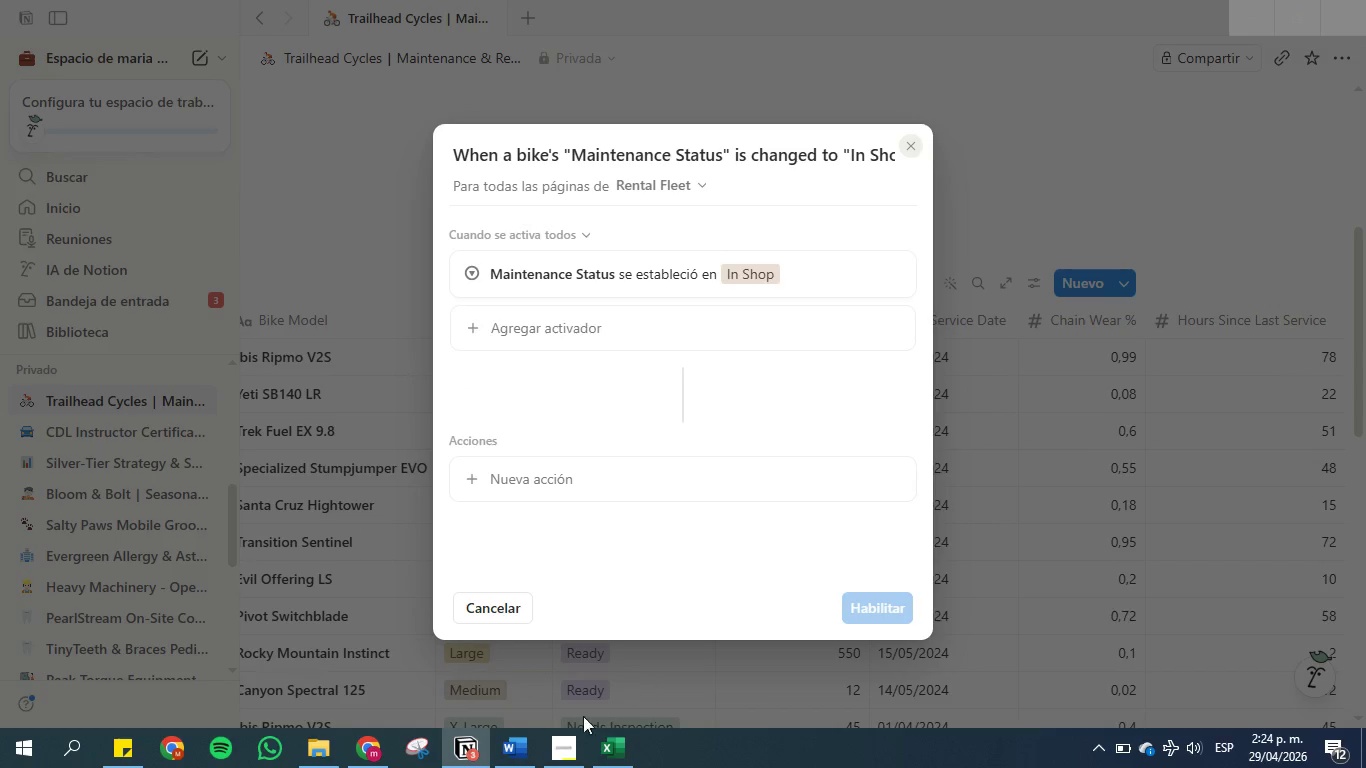 
left_click([514, 750])
 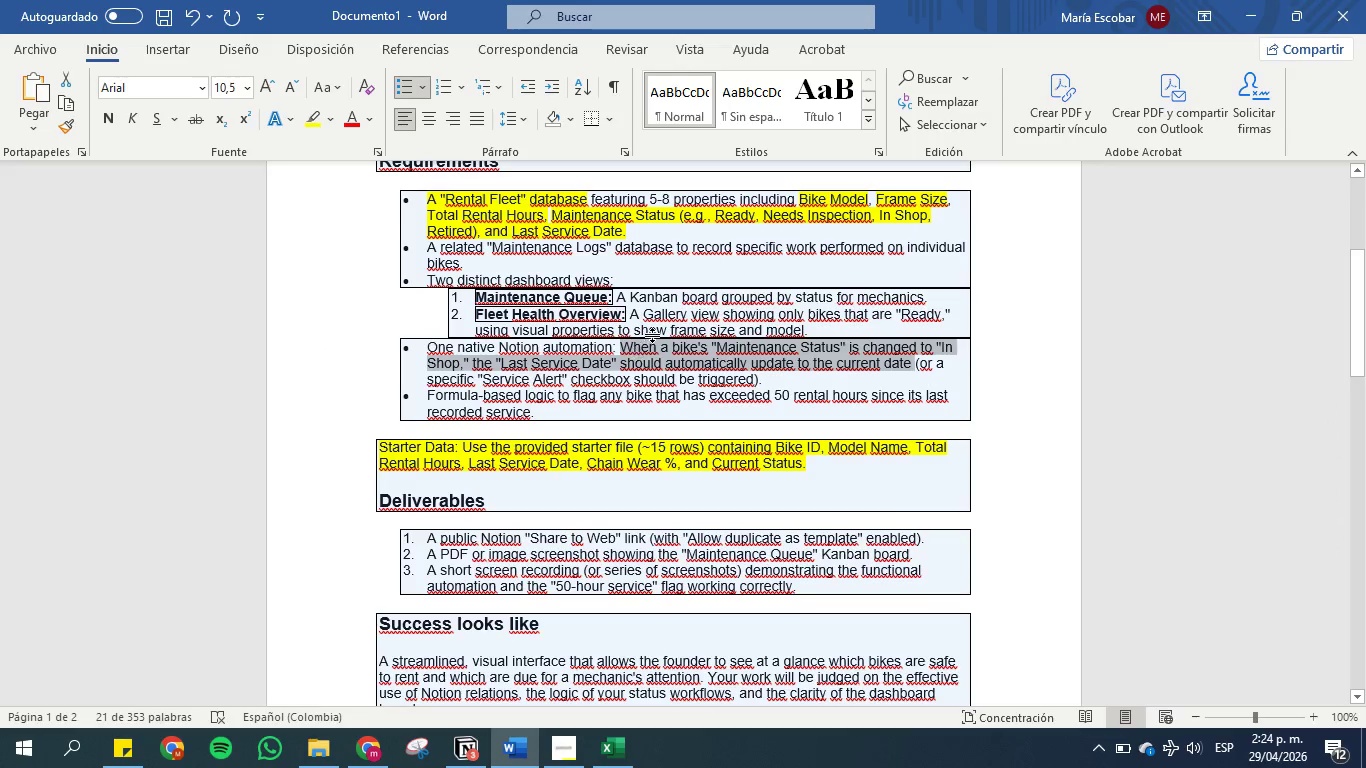 
left_click([656, 335])
 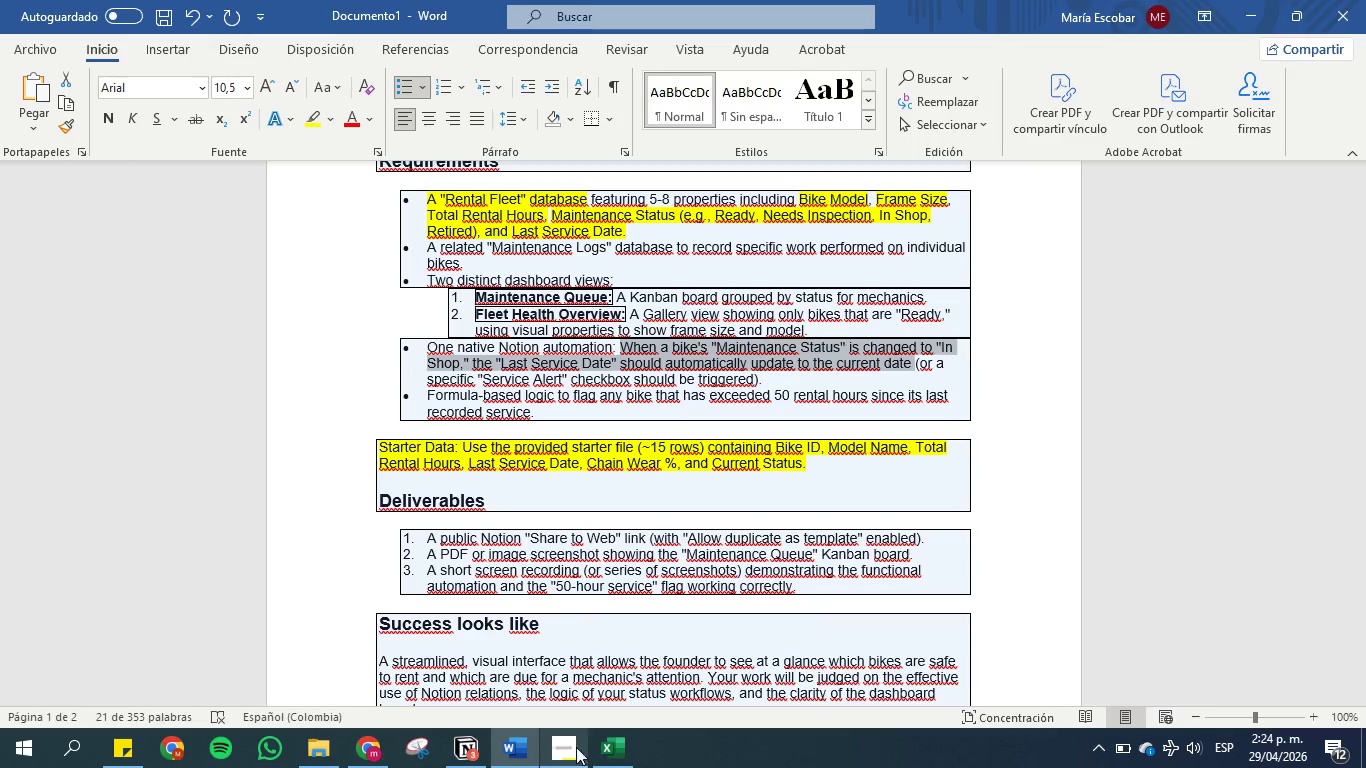 
wait(5.12)
 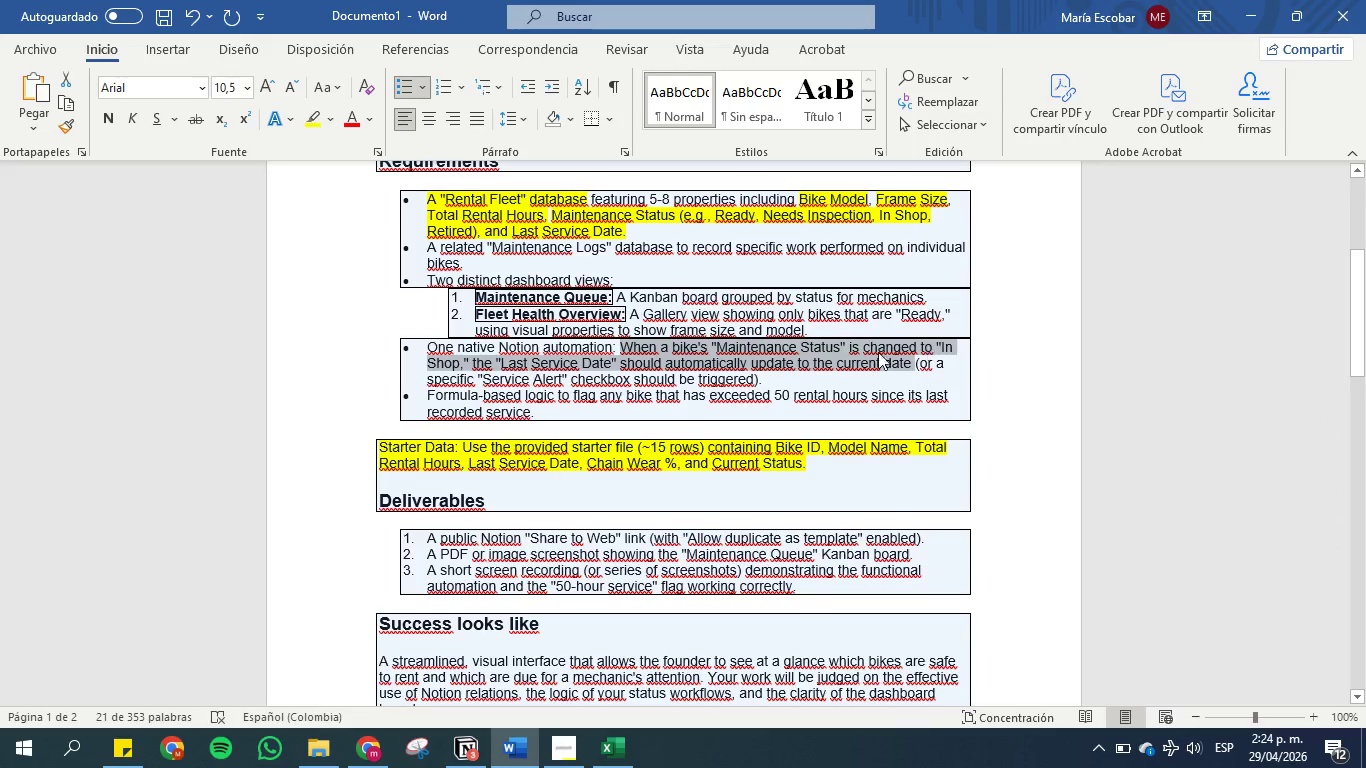 
left_click([470, 749])
 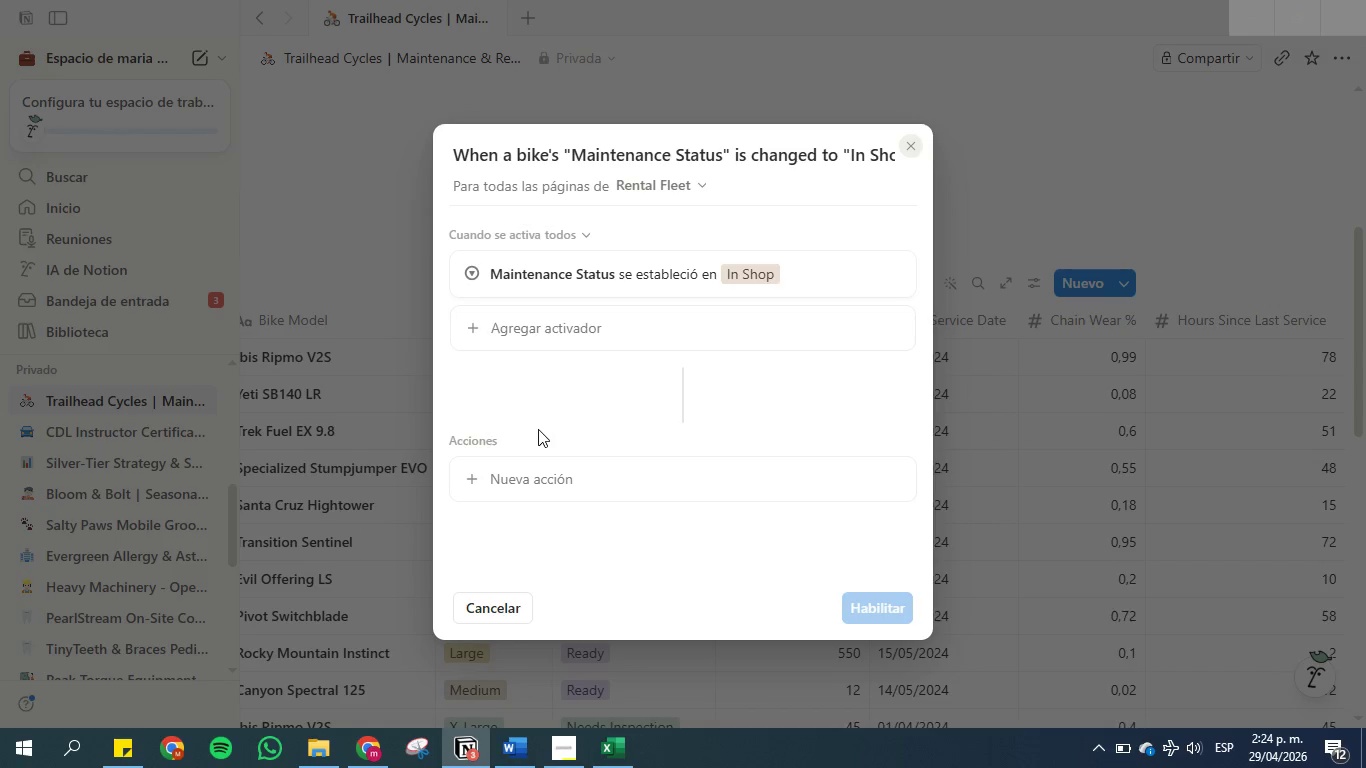 
left_click([527, 477])
 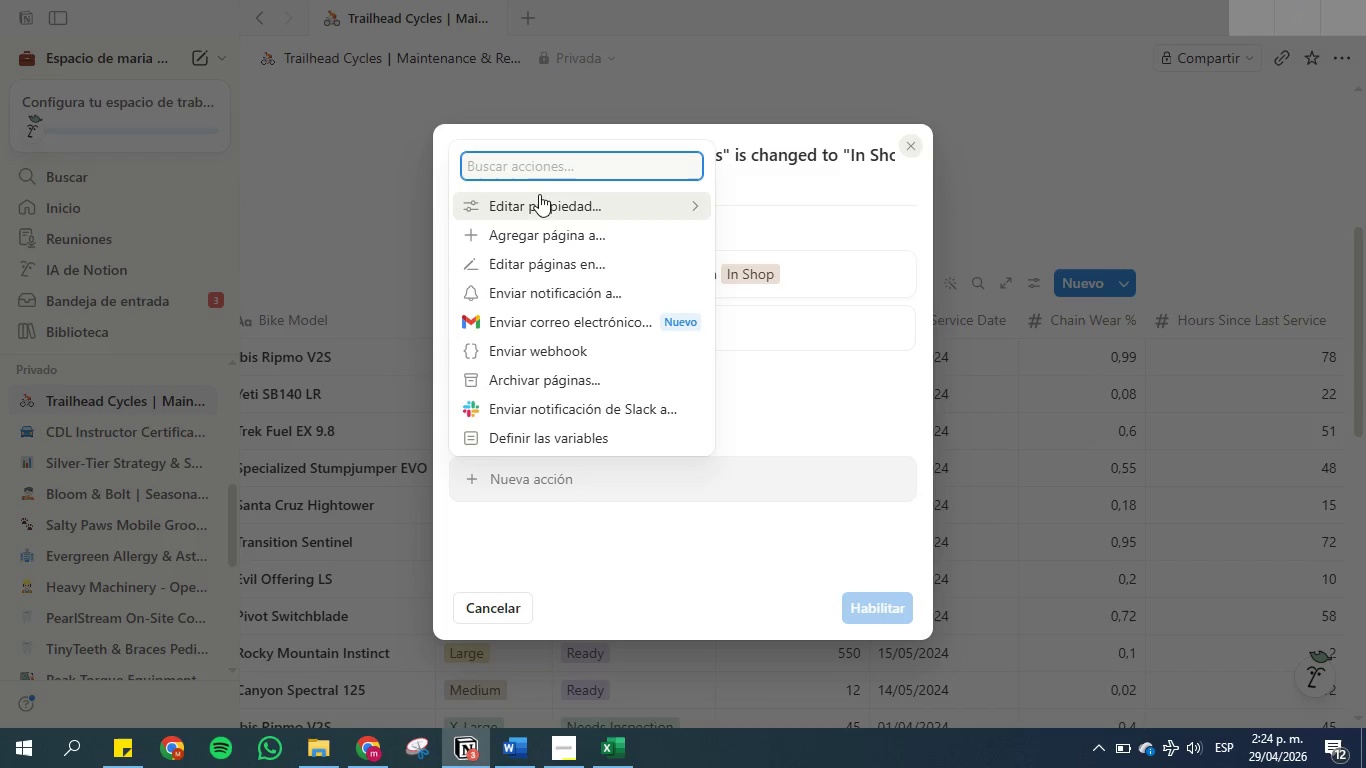 
left_click([539, 209])
 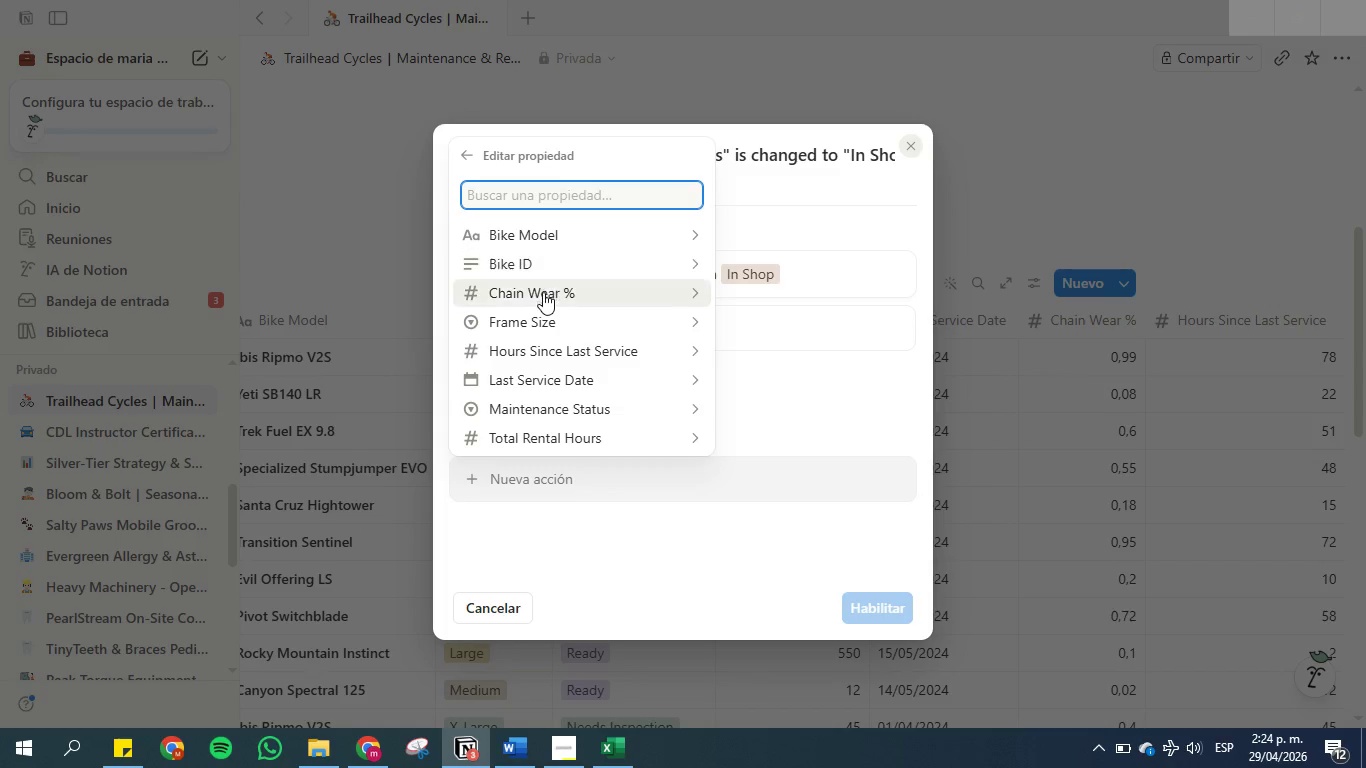 
scroll: coordinate [543, 294], scroll_direction: down, amount: 1.0
 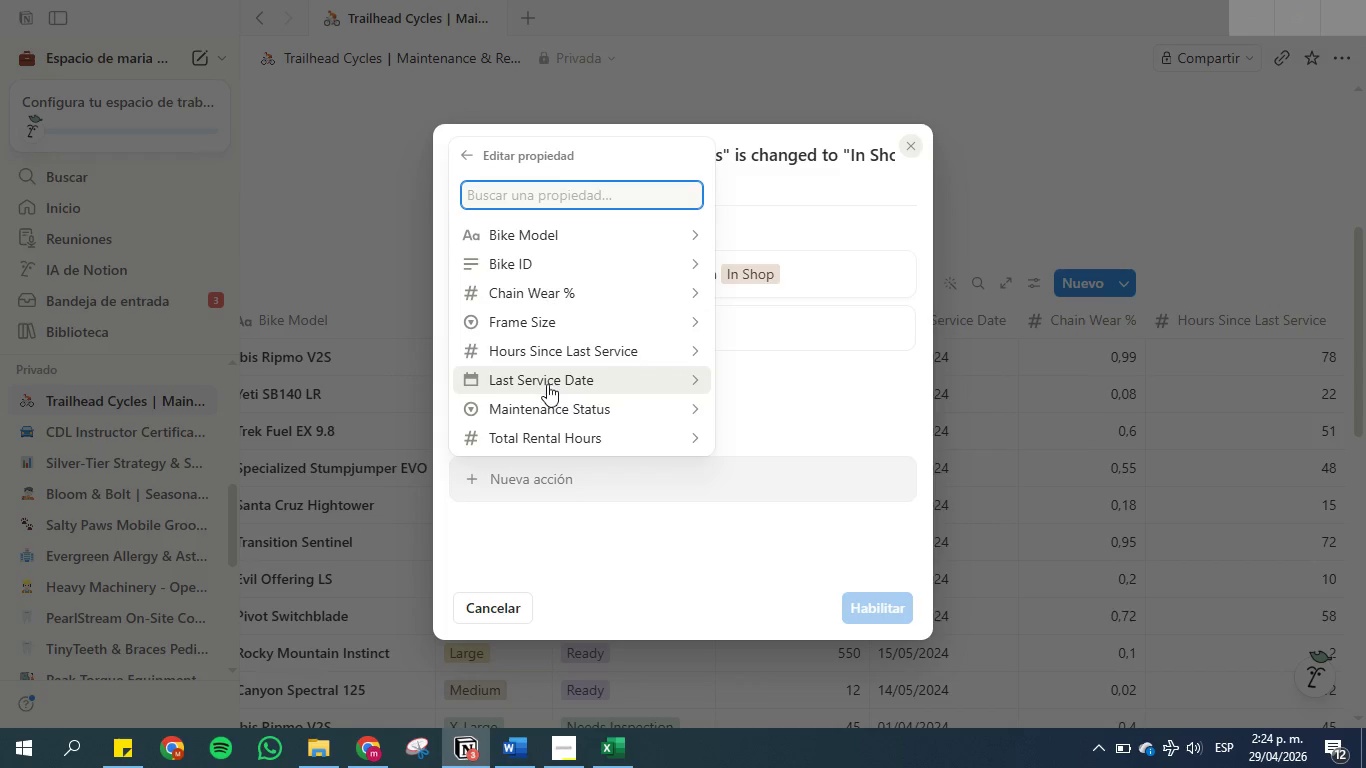 
left_click([547, 384])
 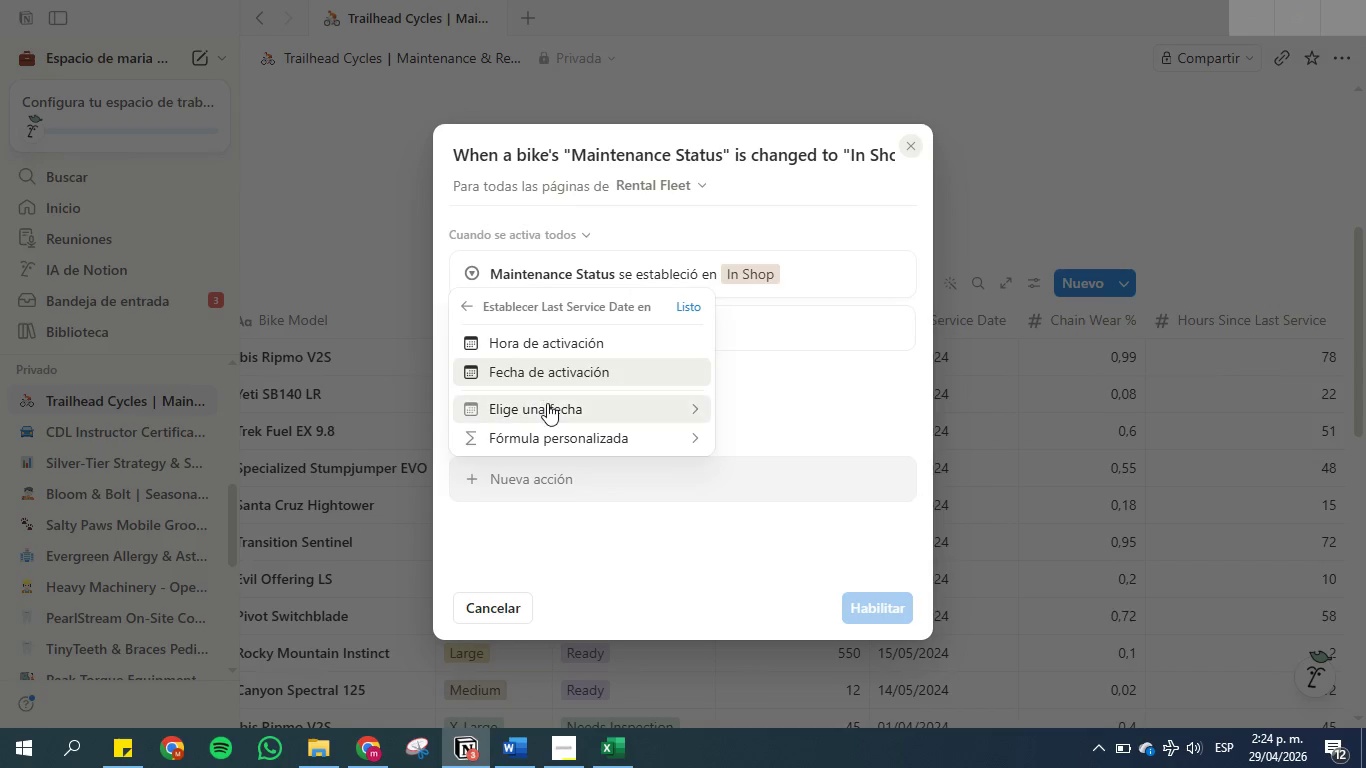 
left_click([538, 368])
 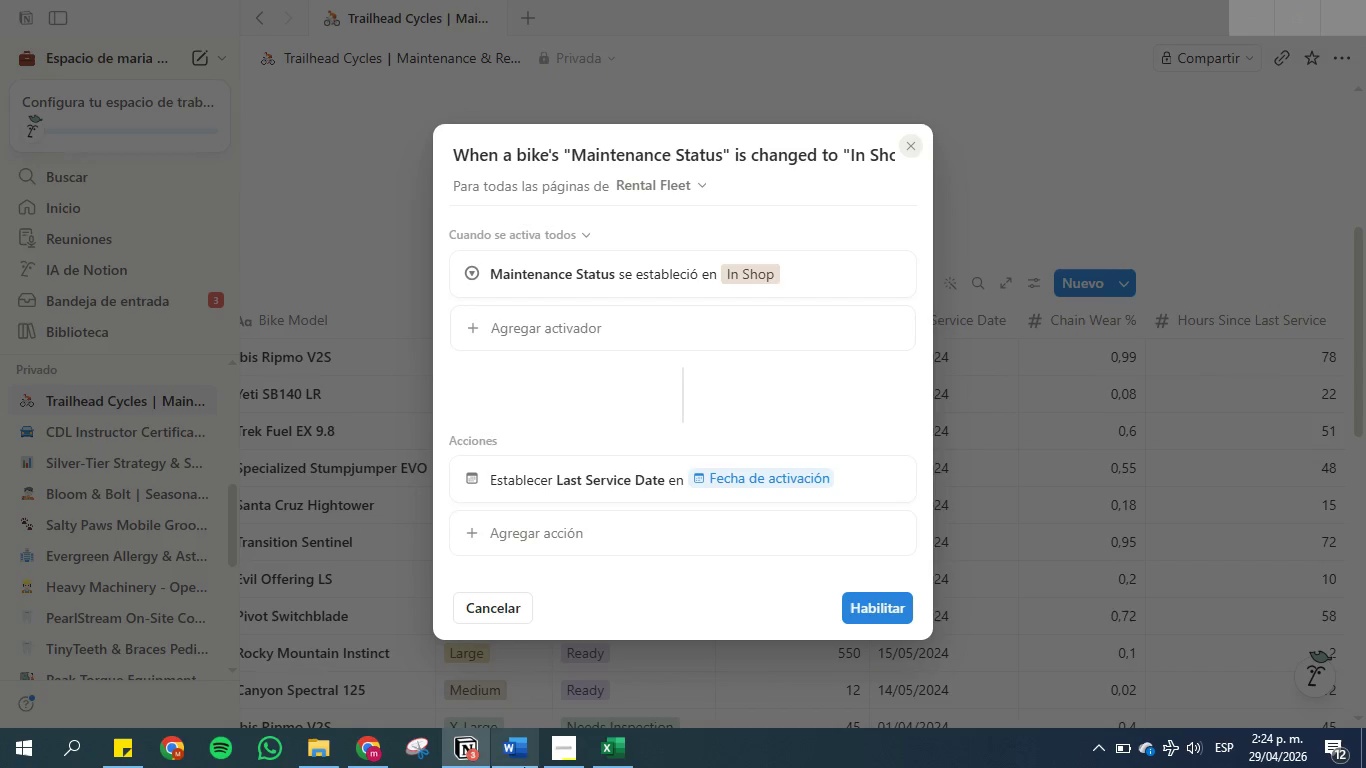 
left_click([520, 748])
 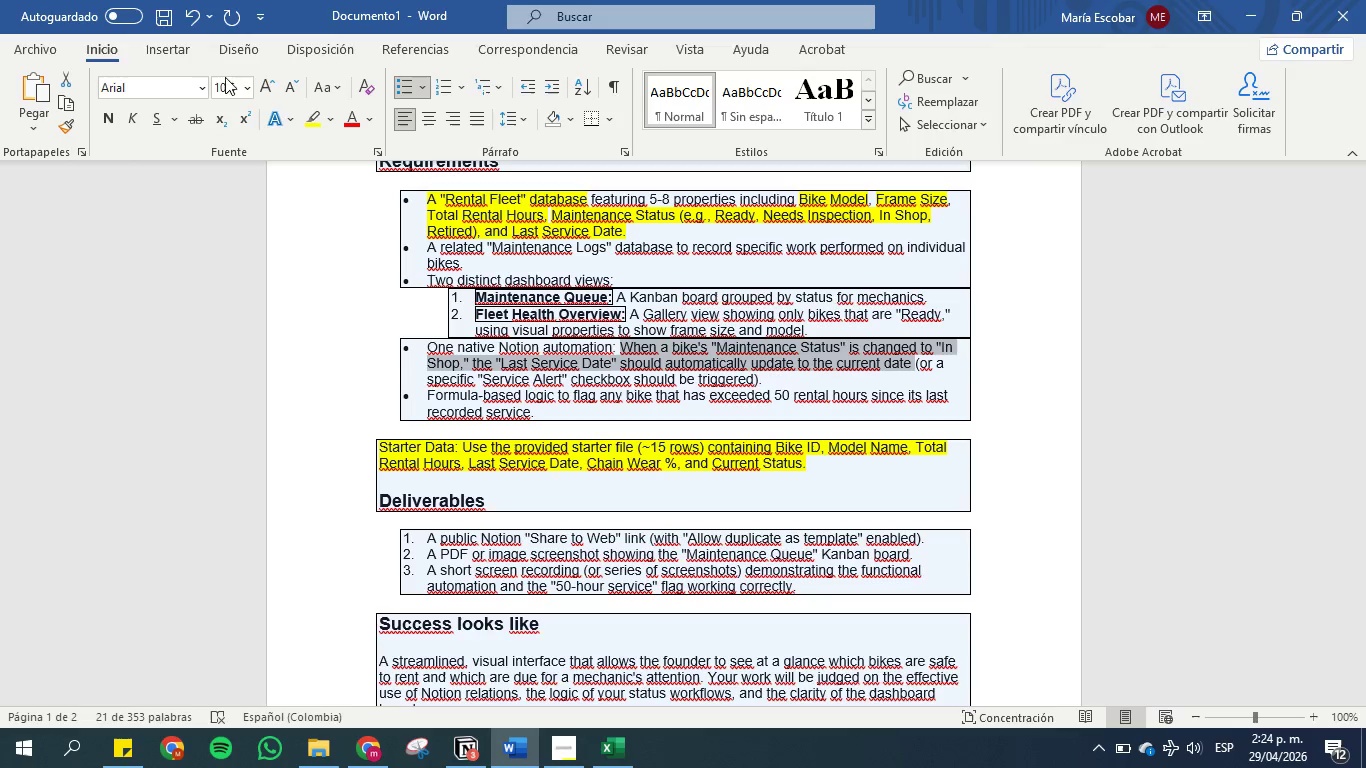 
left_click([317, 116])
 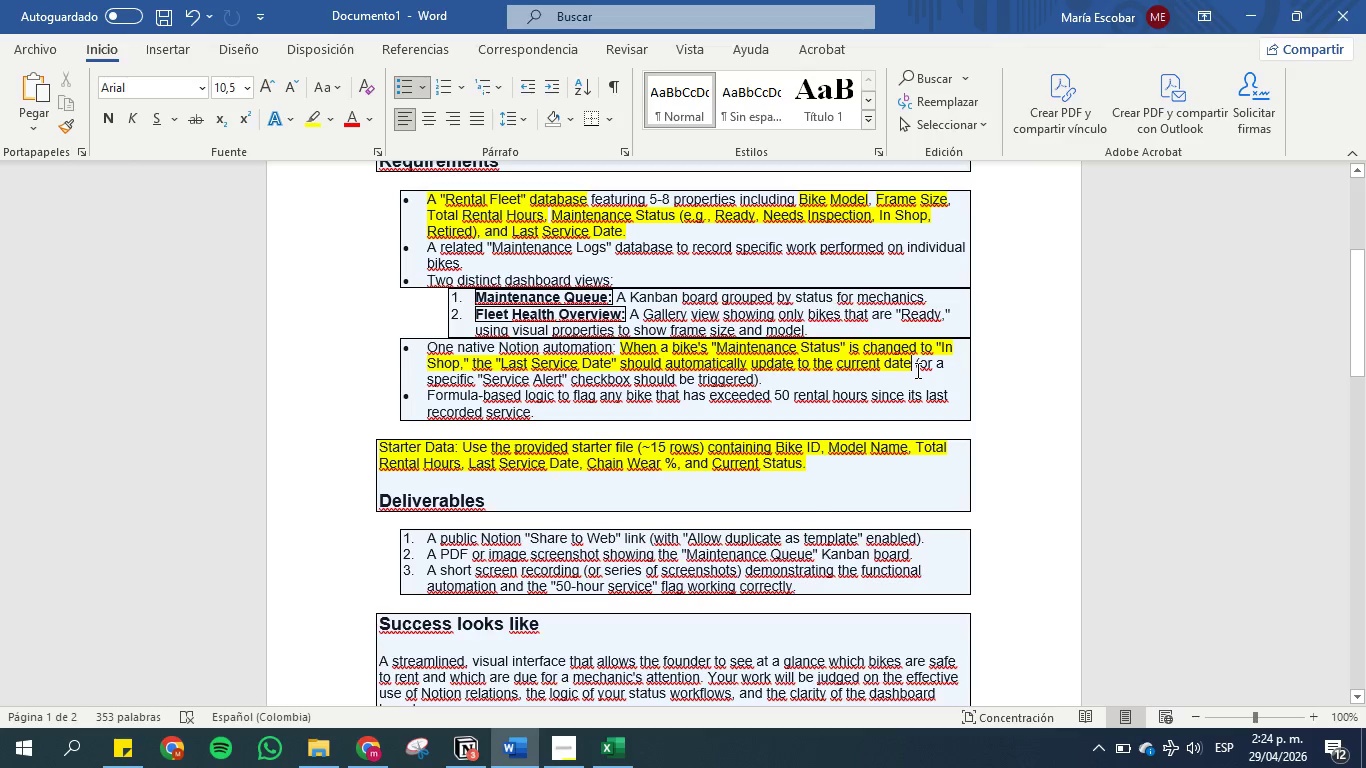 
wait(10.66)
 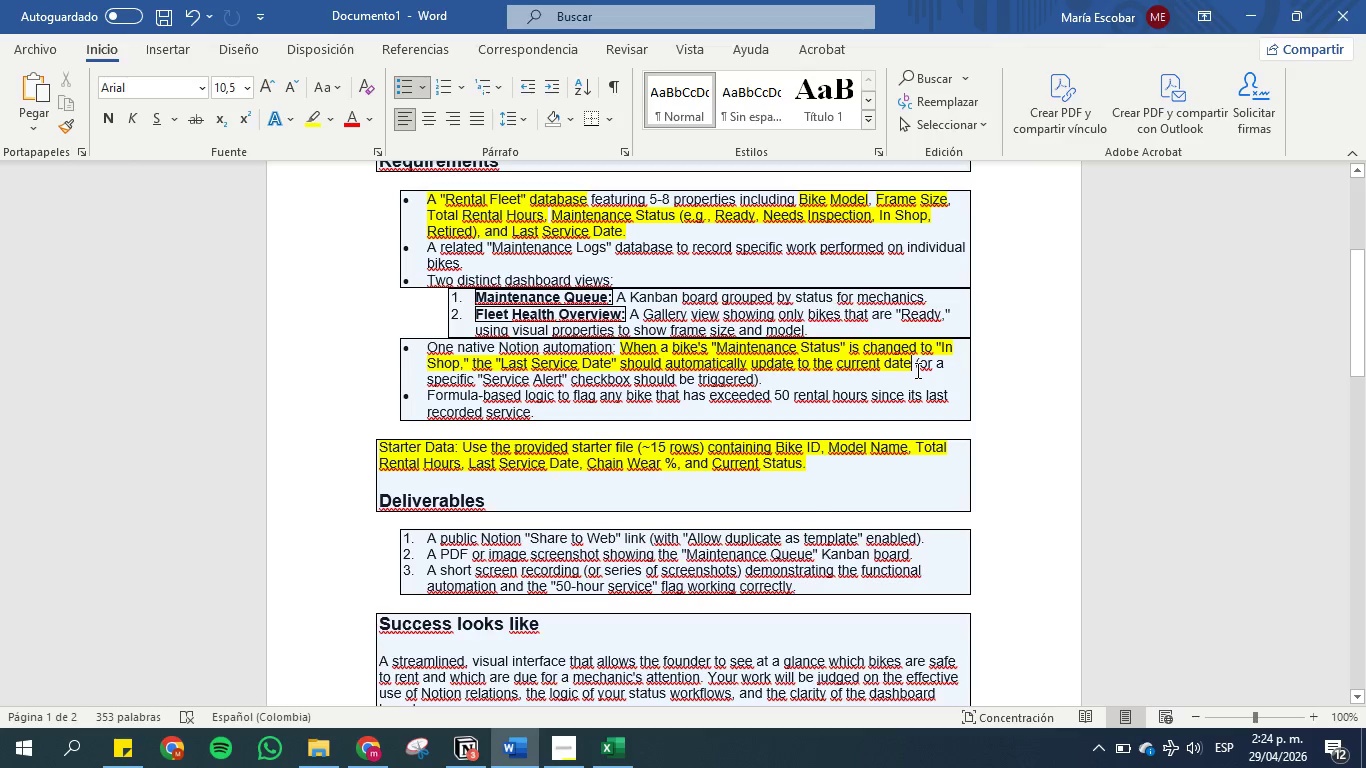 
left_click([522, 739])
 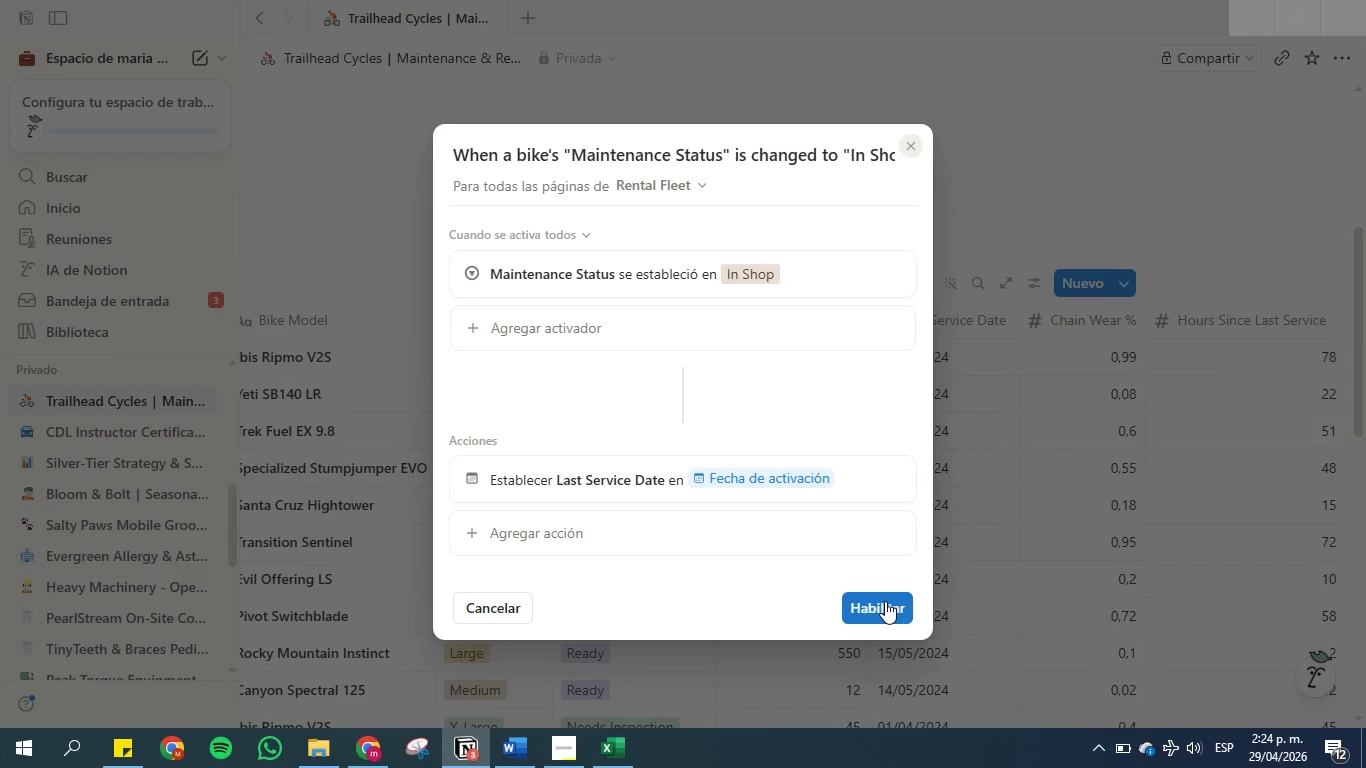 
wait(5.41)
 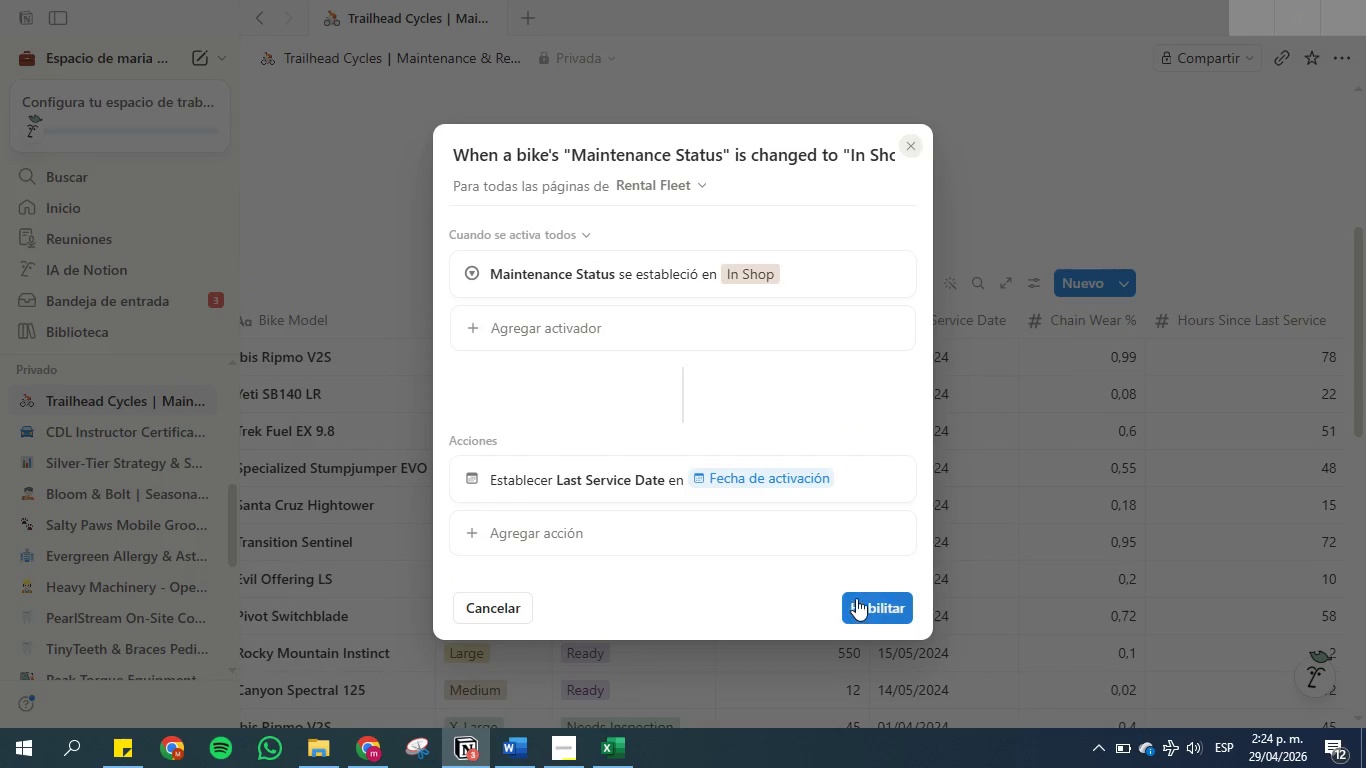 
left_click([885, 601])
 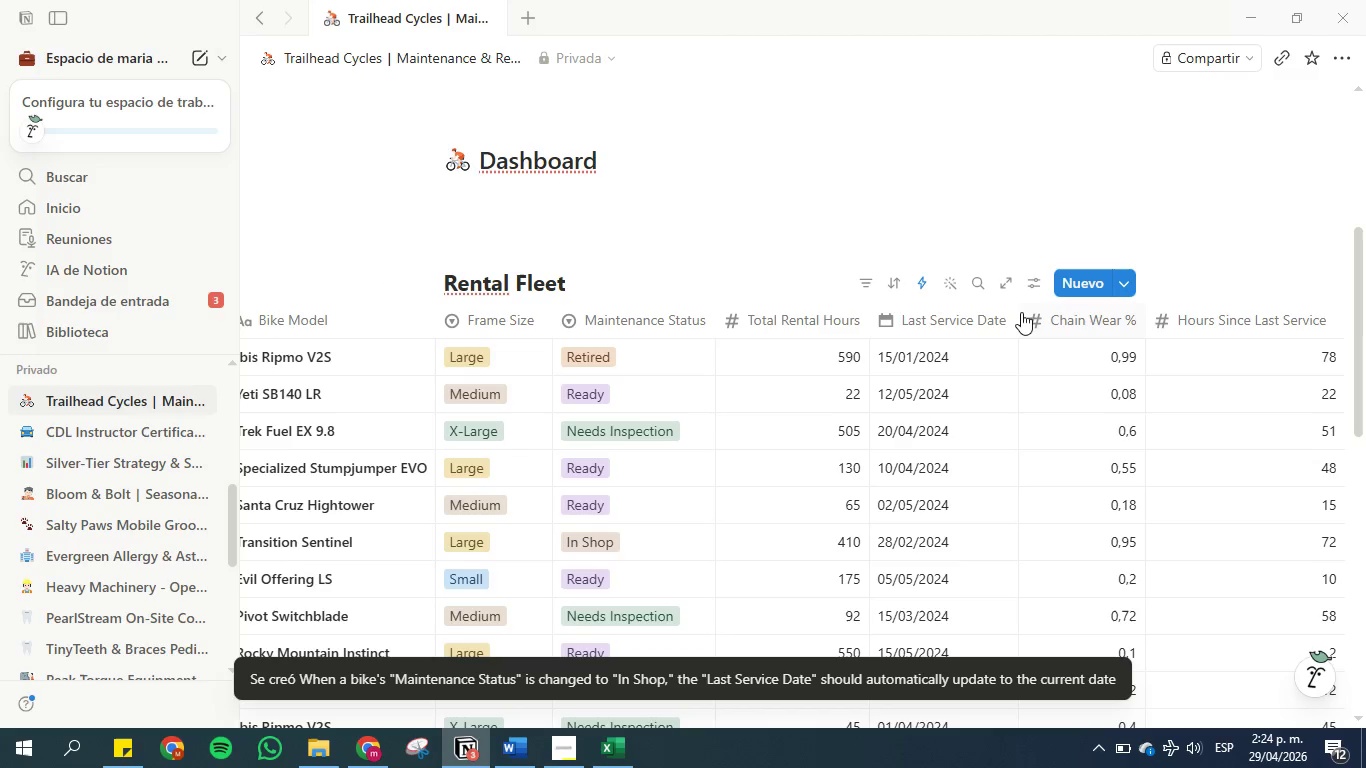 
scroll: coordinate [891, 539], scroll_direction: down, amount: 4.0
 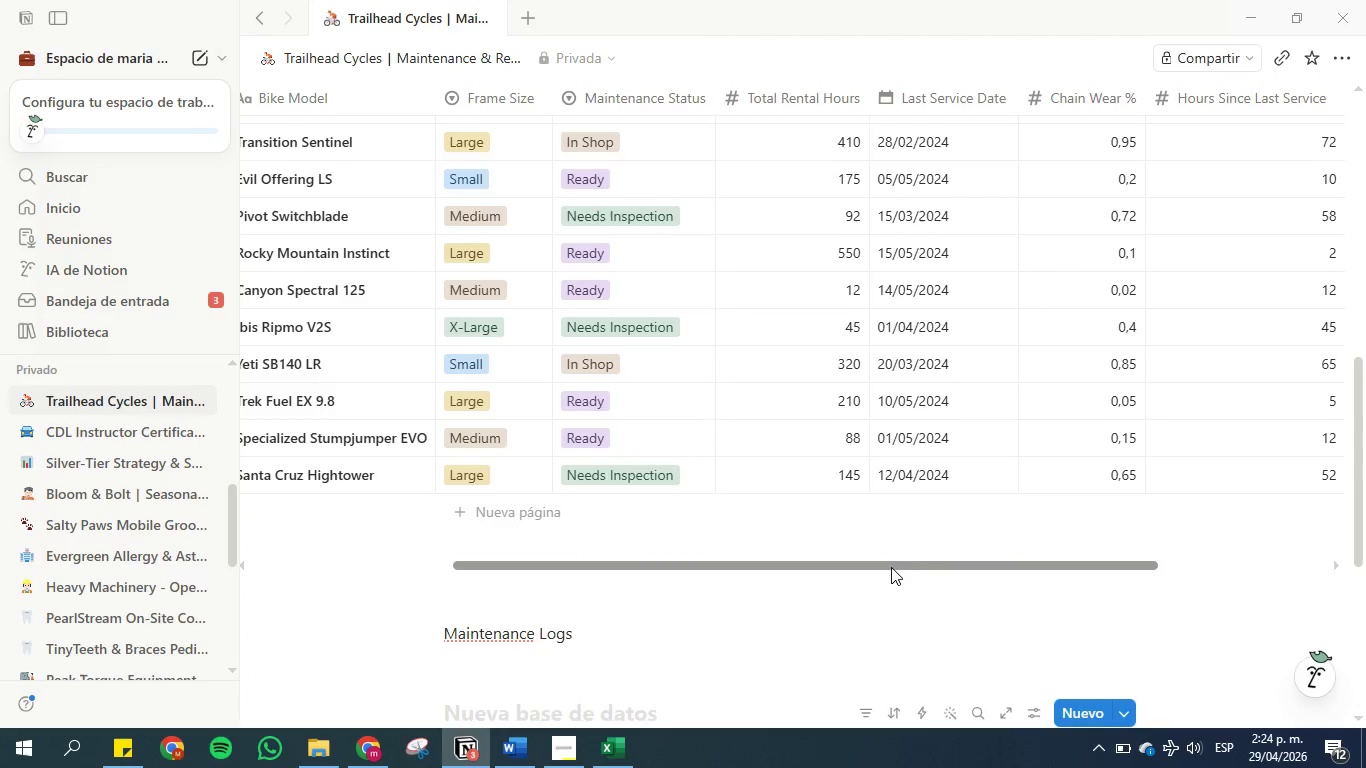 
left_click_drag(start_coordinate=[891, 563], to_coordinate=[1165, 545])
 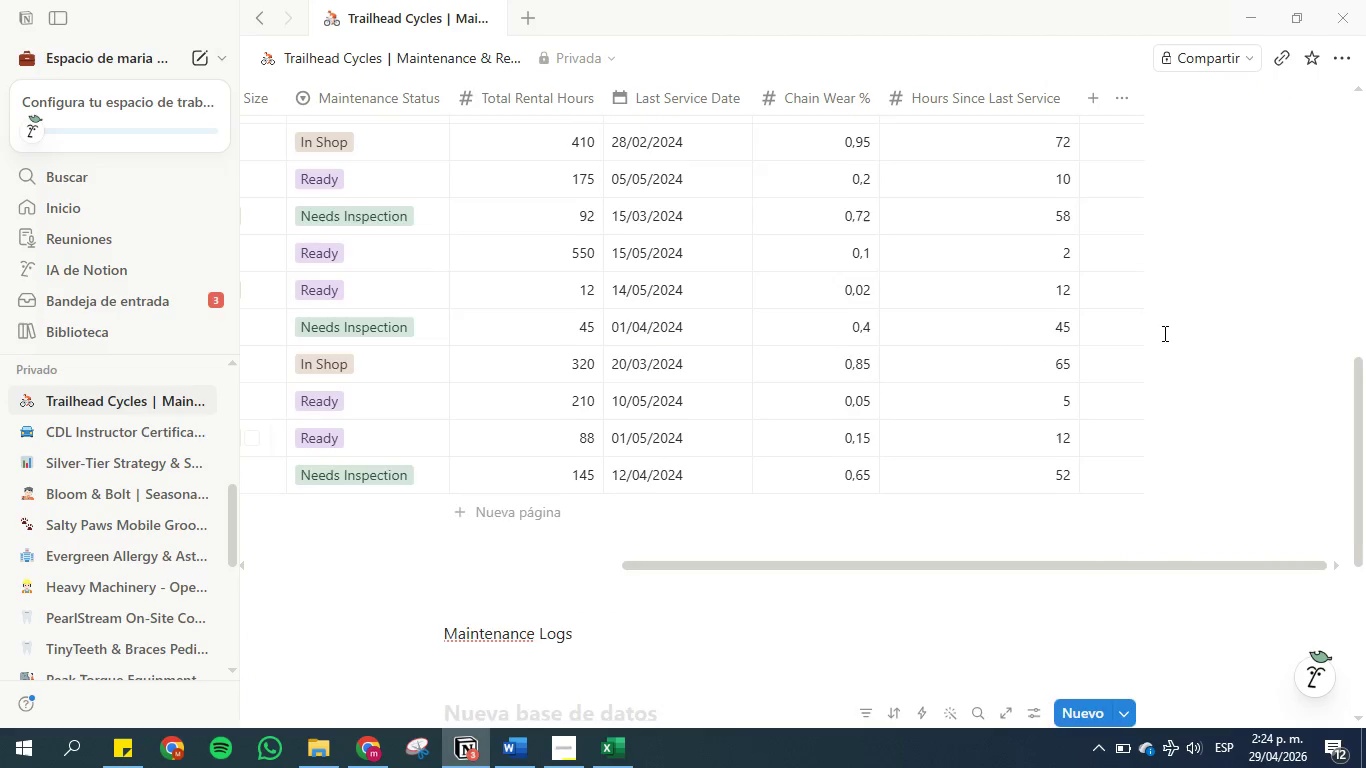 
scroll: coordinate [1163, 333], scroll_direction: up, amount: 3.0
 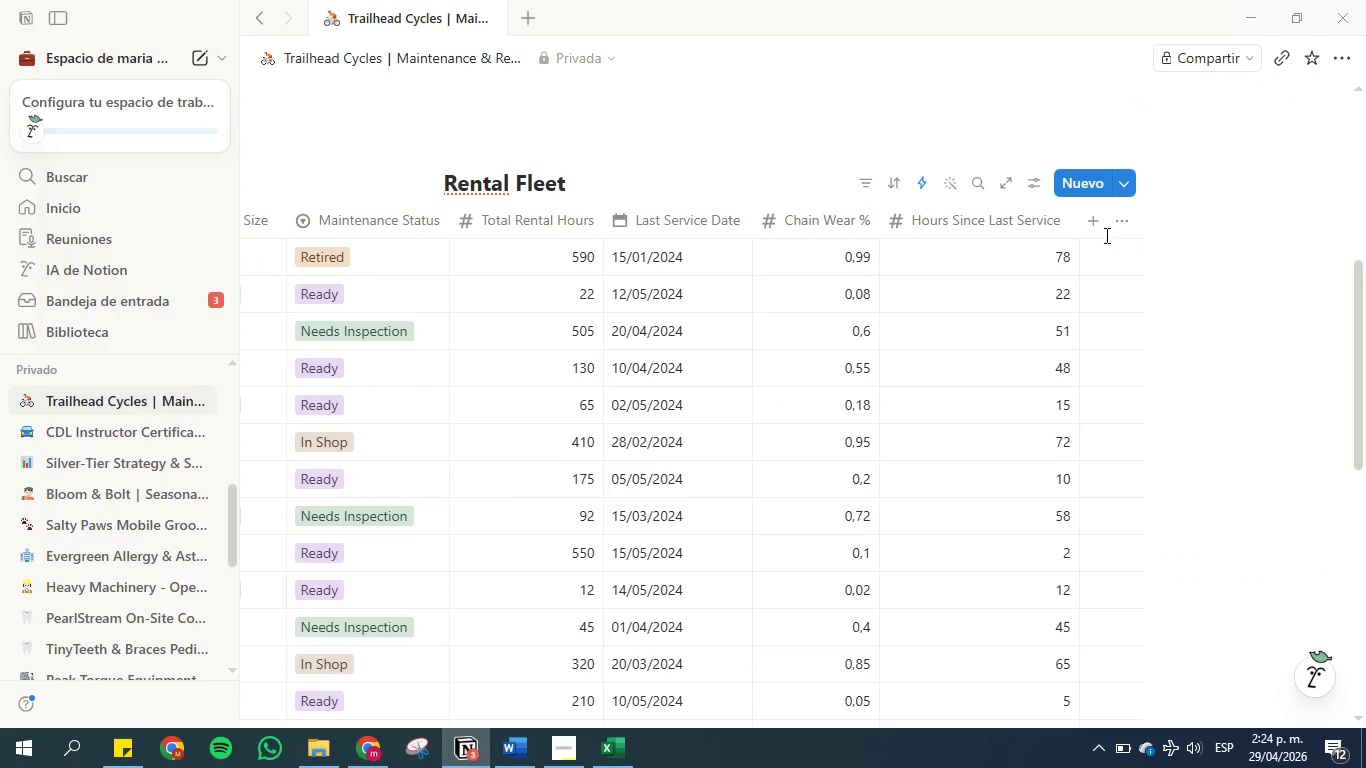 
left_click([1094, 221])
 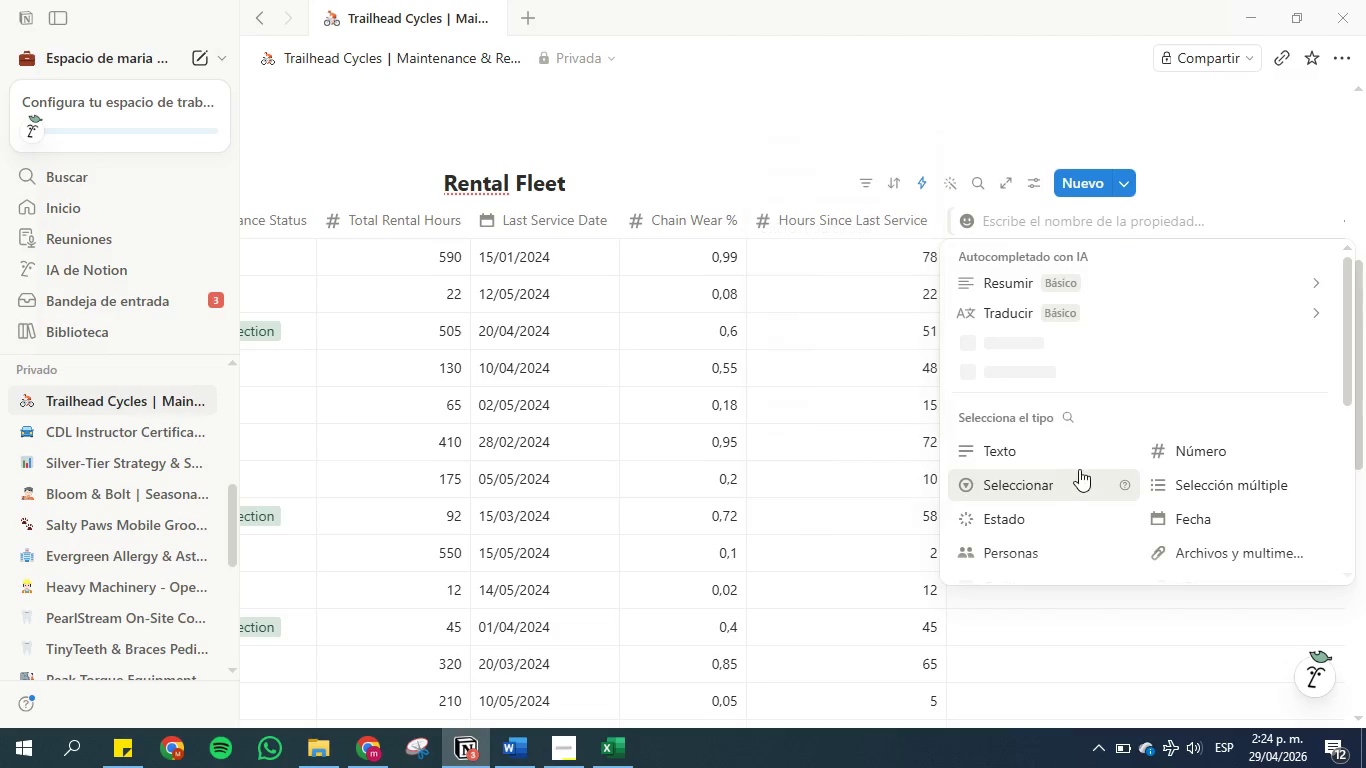 
scroll: coordinate [1117, 458], scroll_direction: down, amount: 2.0
 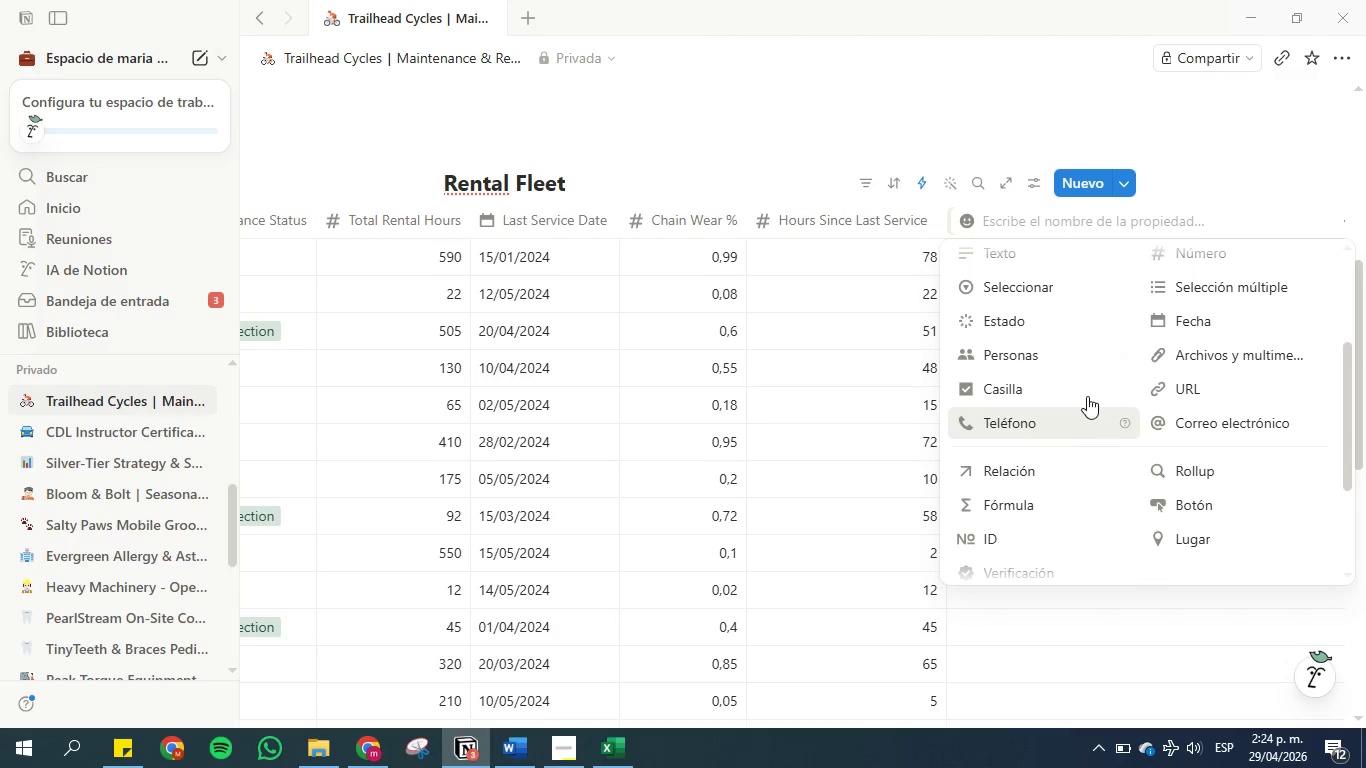 
left_click([1073, 395])
 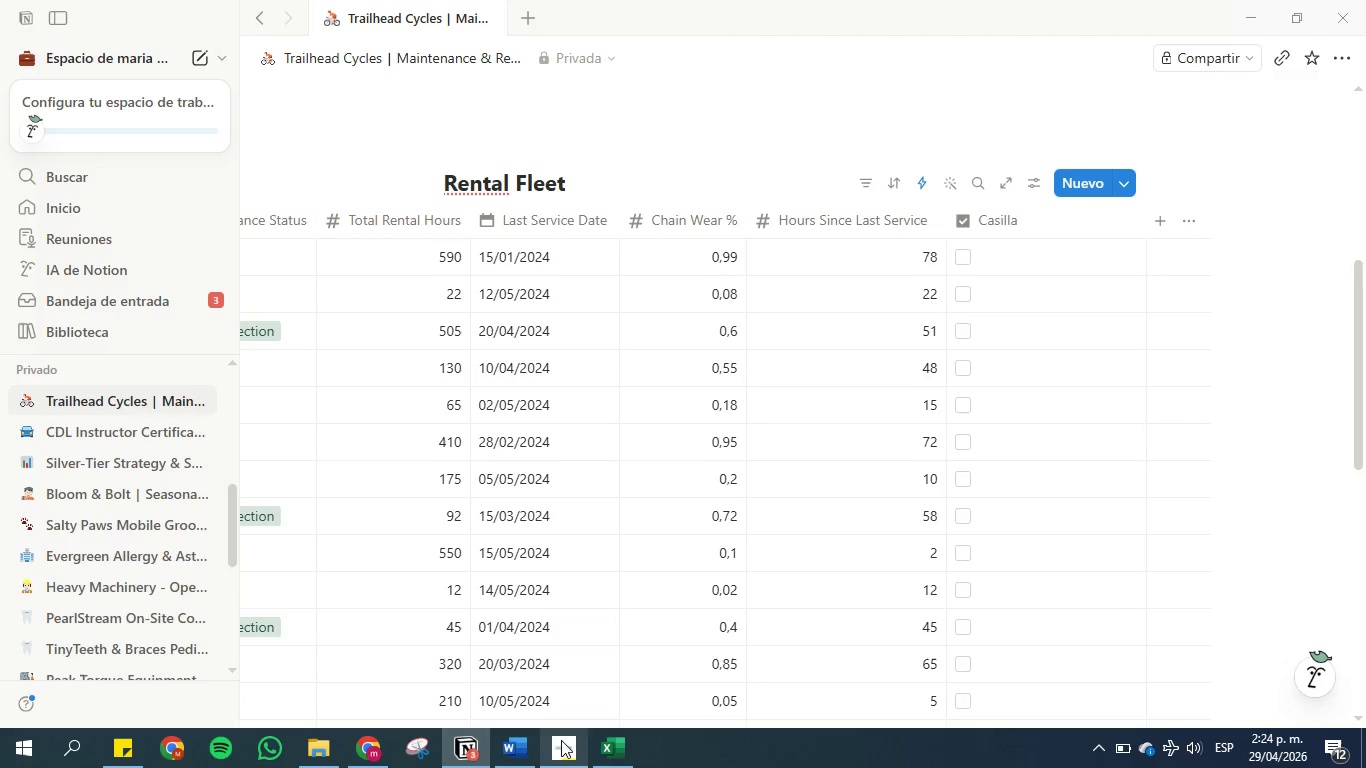 
left_click([518, 745])
 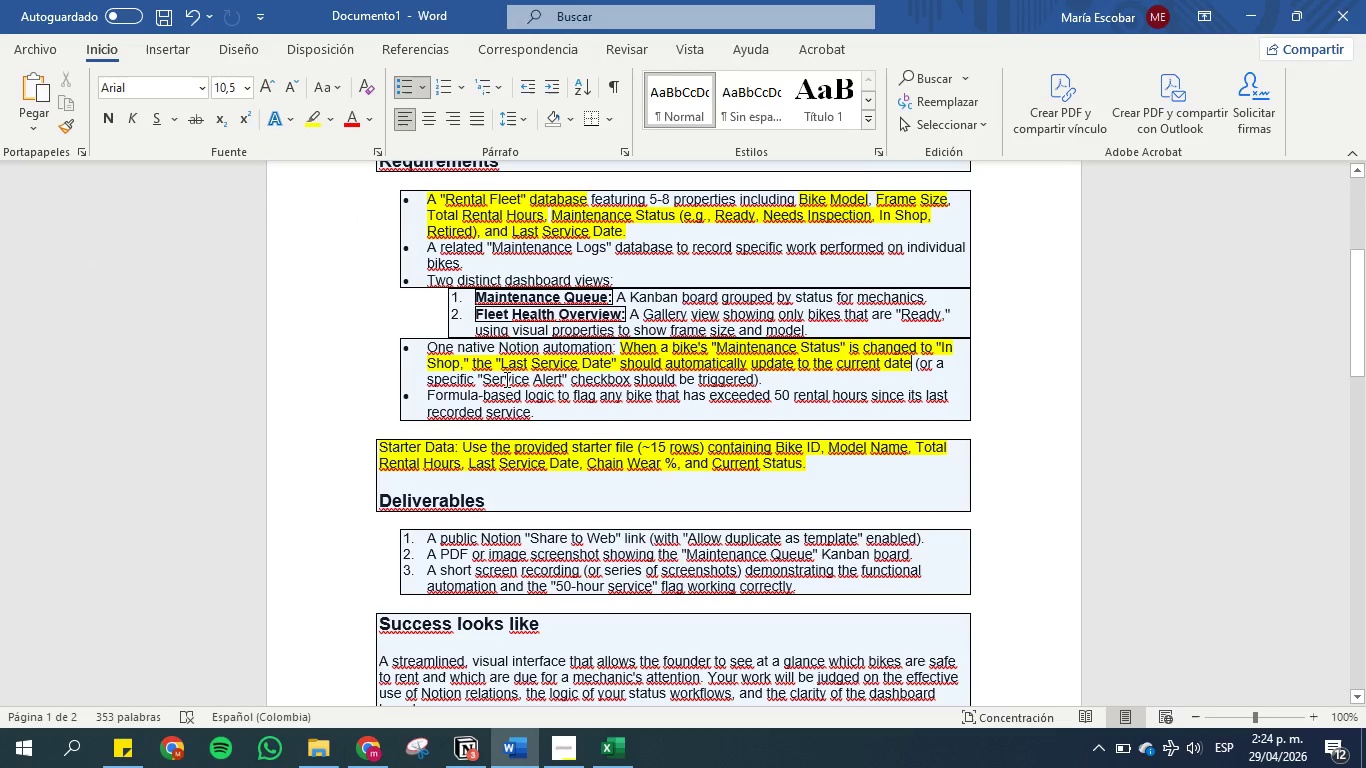 
left_click_drag(start_coordinate=[483, 382], to_coordinate=[562, 377])
 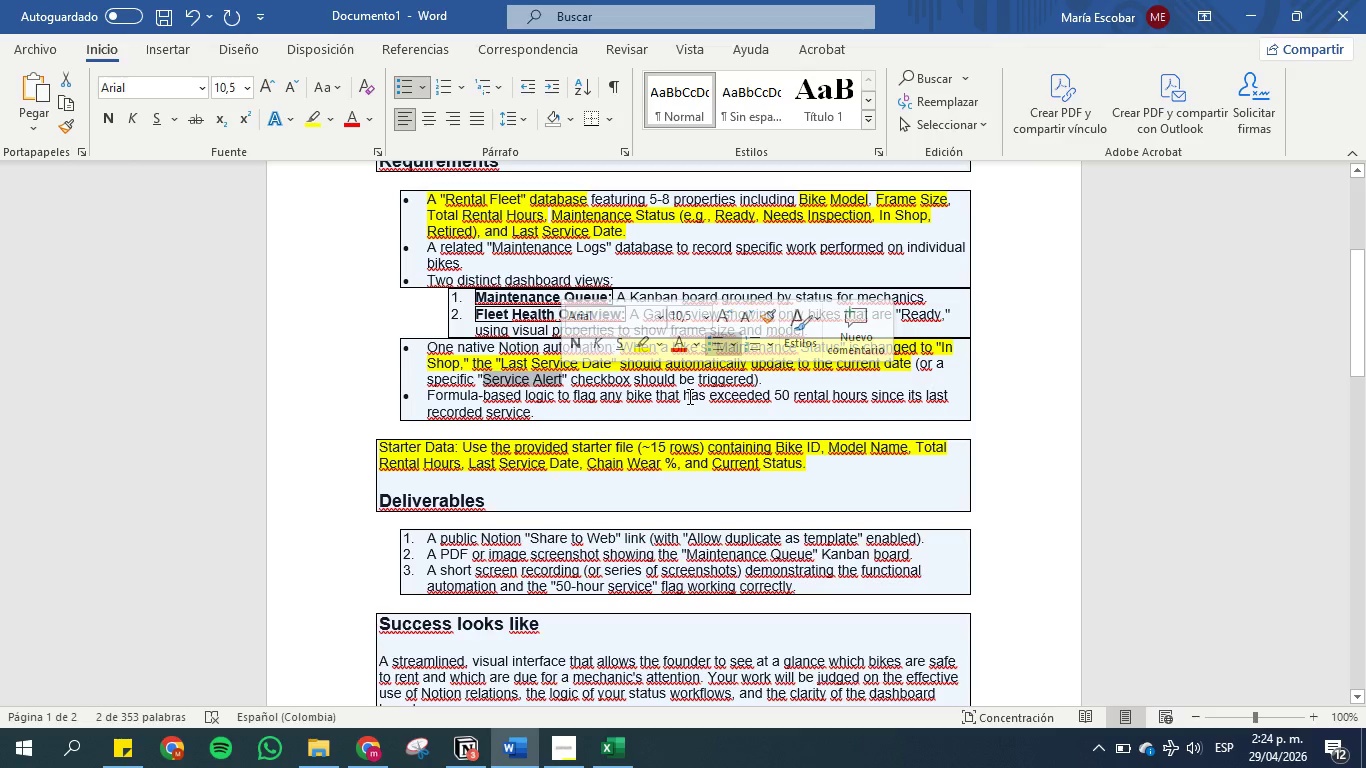 
key(Control+C)
 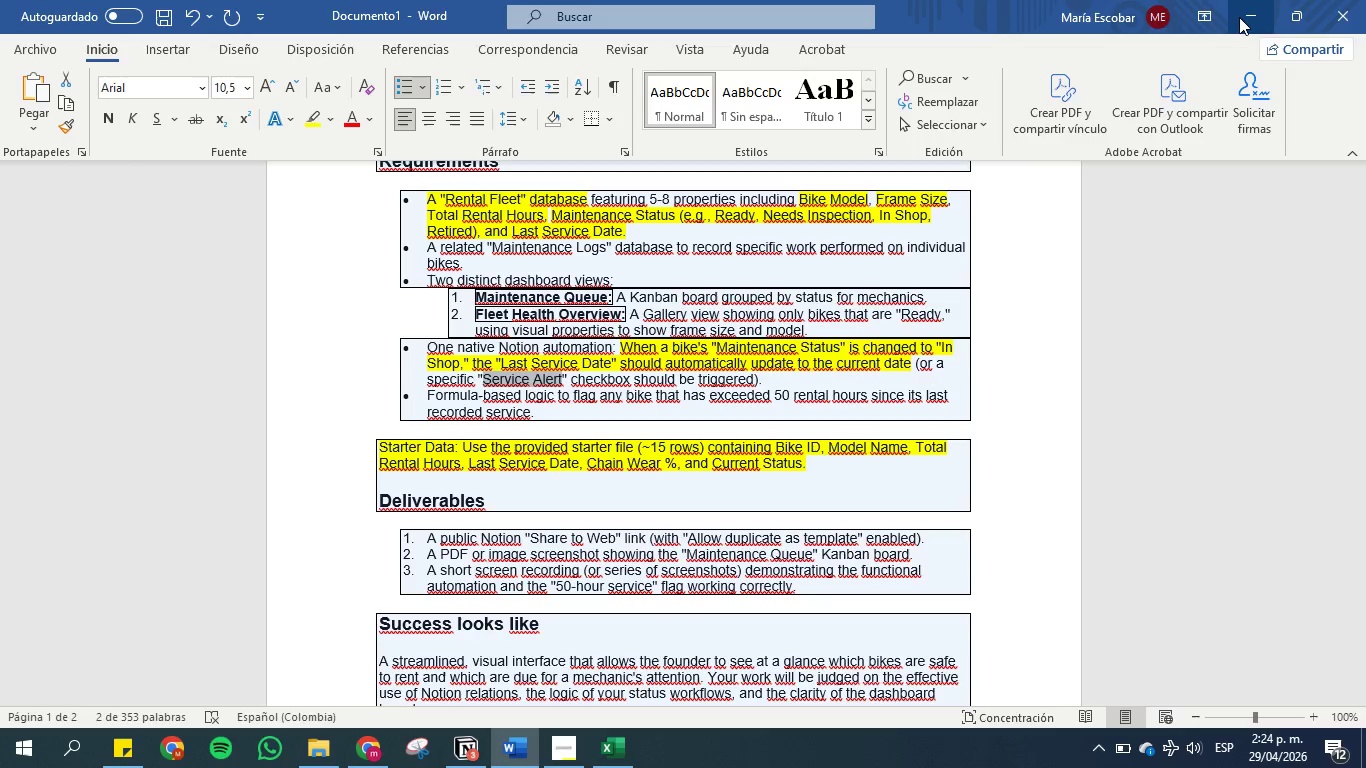 
left_click([1251, 8])
 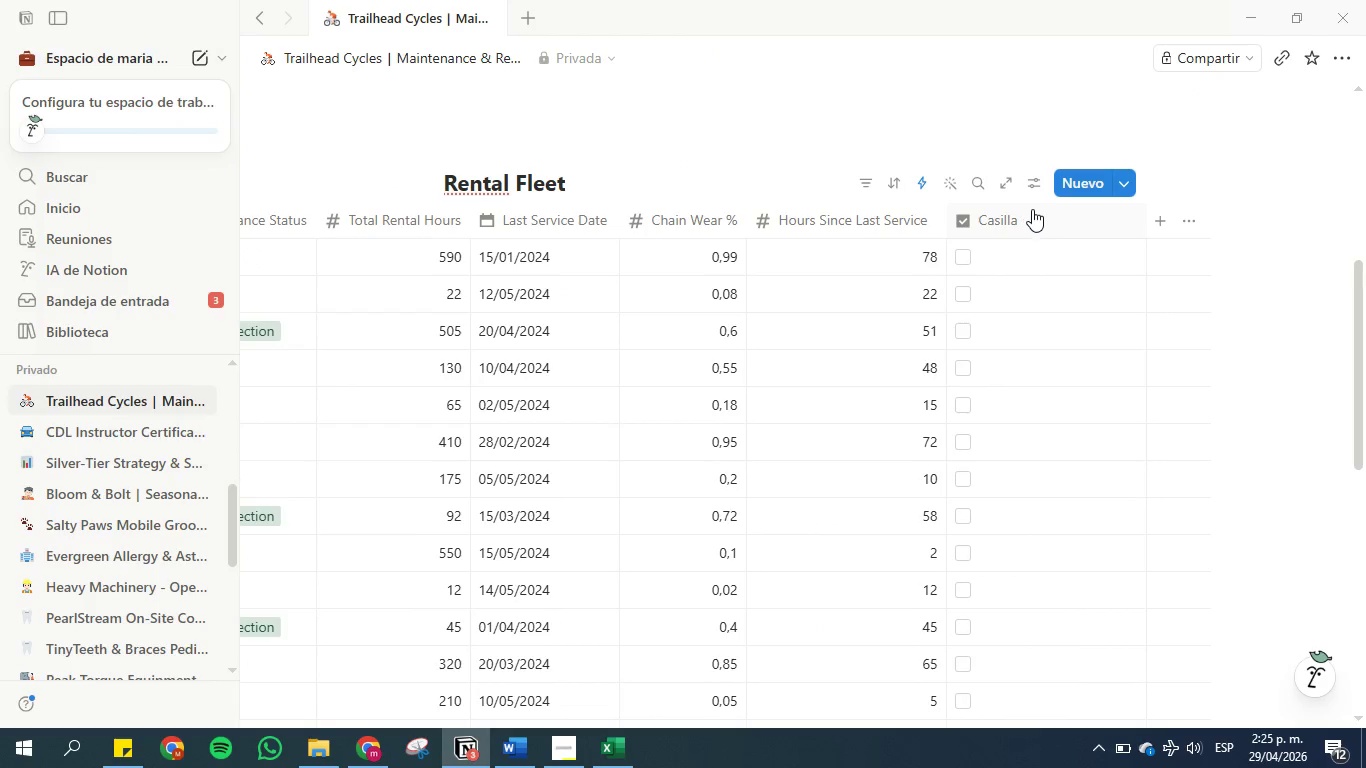 
left_click([1027, 217])
 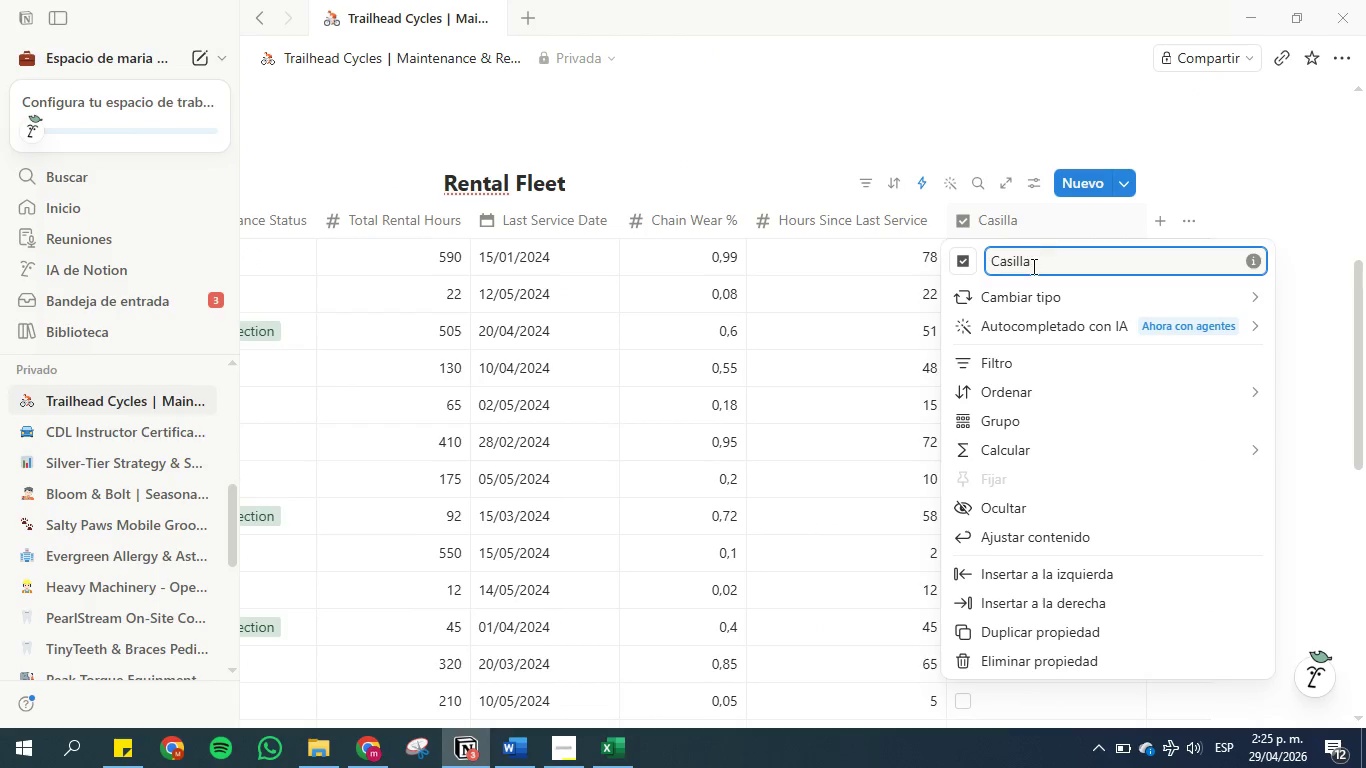 
double_click([1032, 265])
 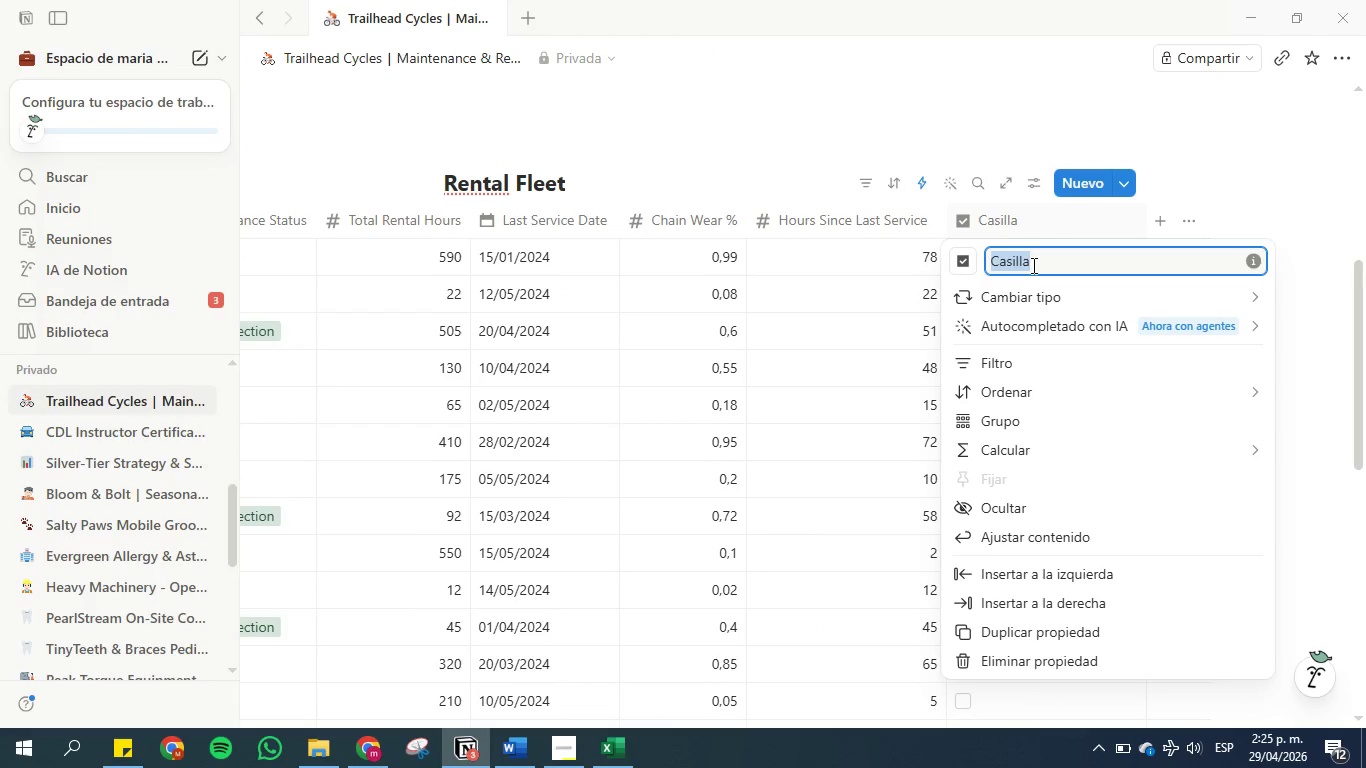 
triple_click([1032, 265])
 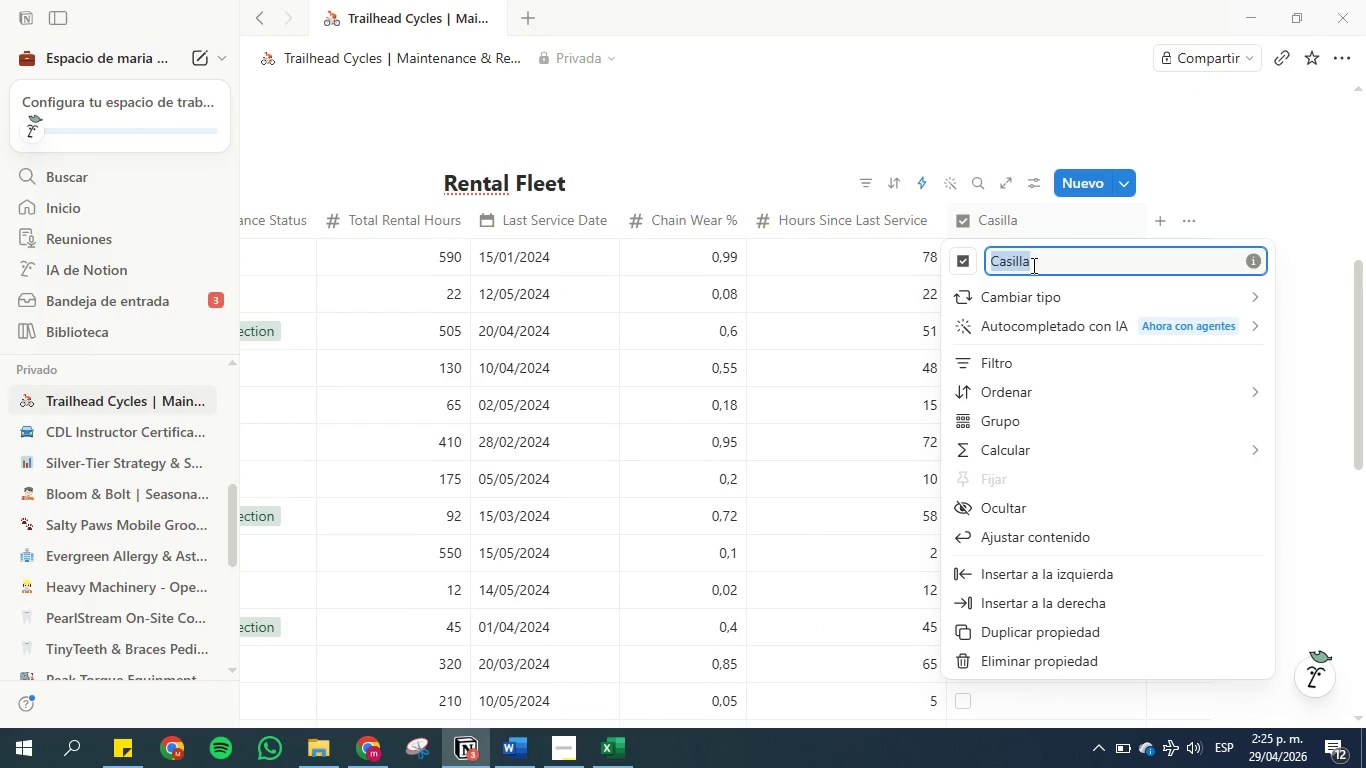 
key(Control+V)
 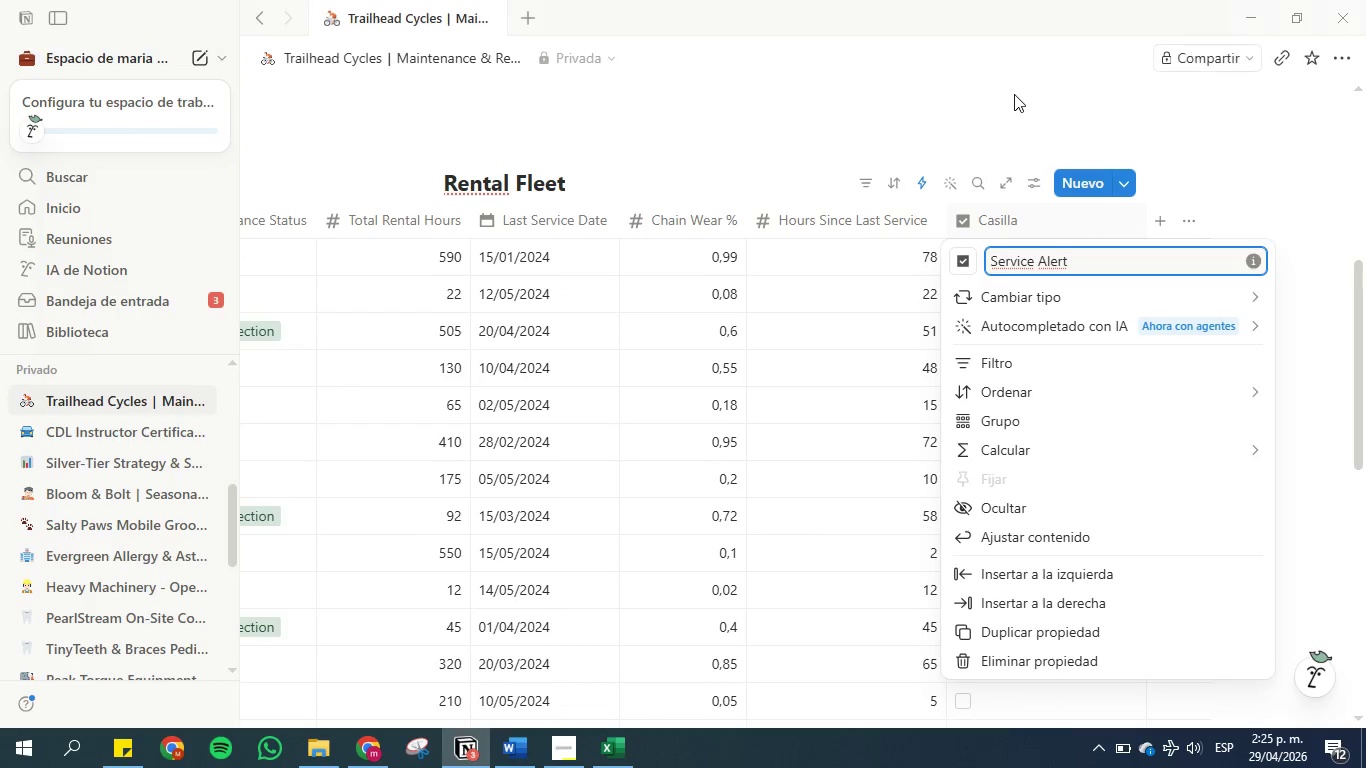 
left_click([1014, 94])
 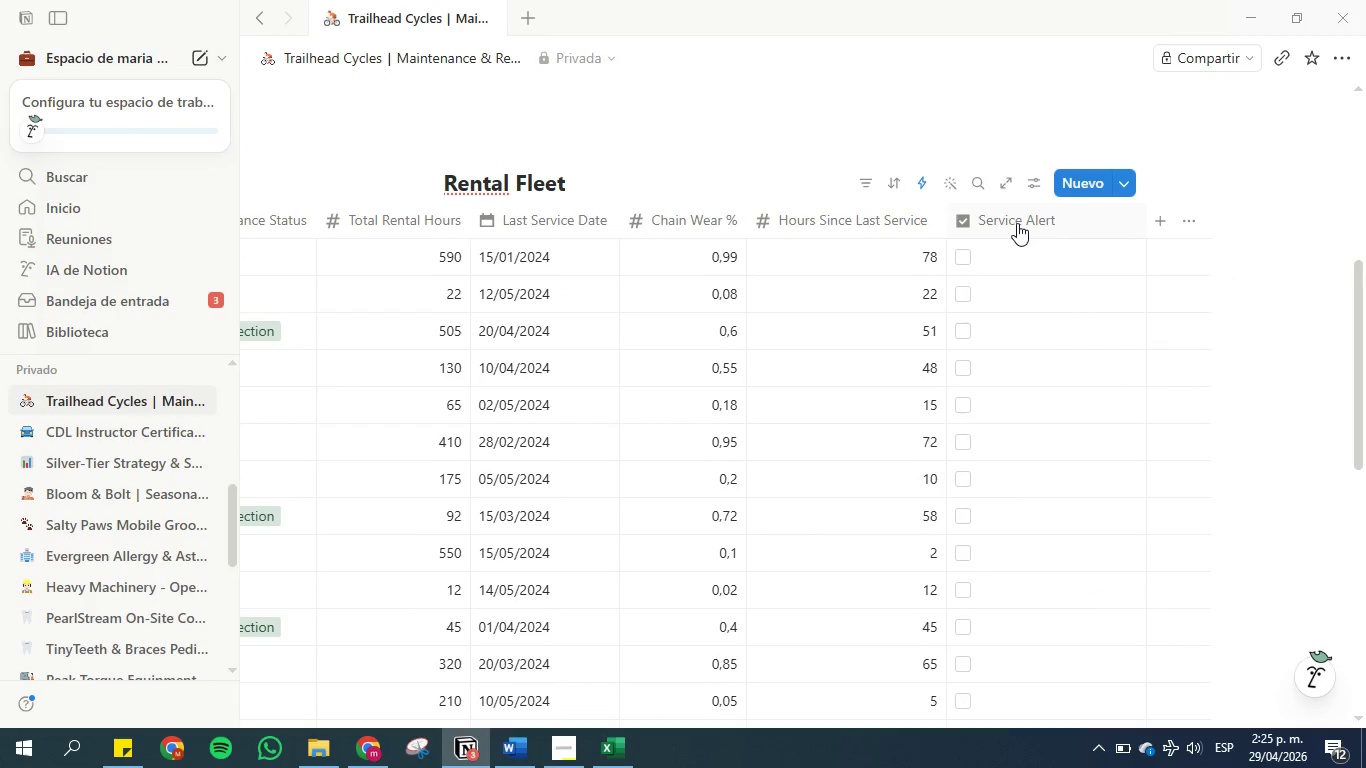 
left_click_drag(start_coordinate=[1019, 215], to_coordinate=[658, 212])
 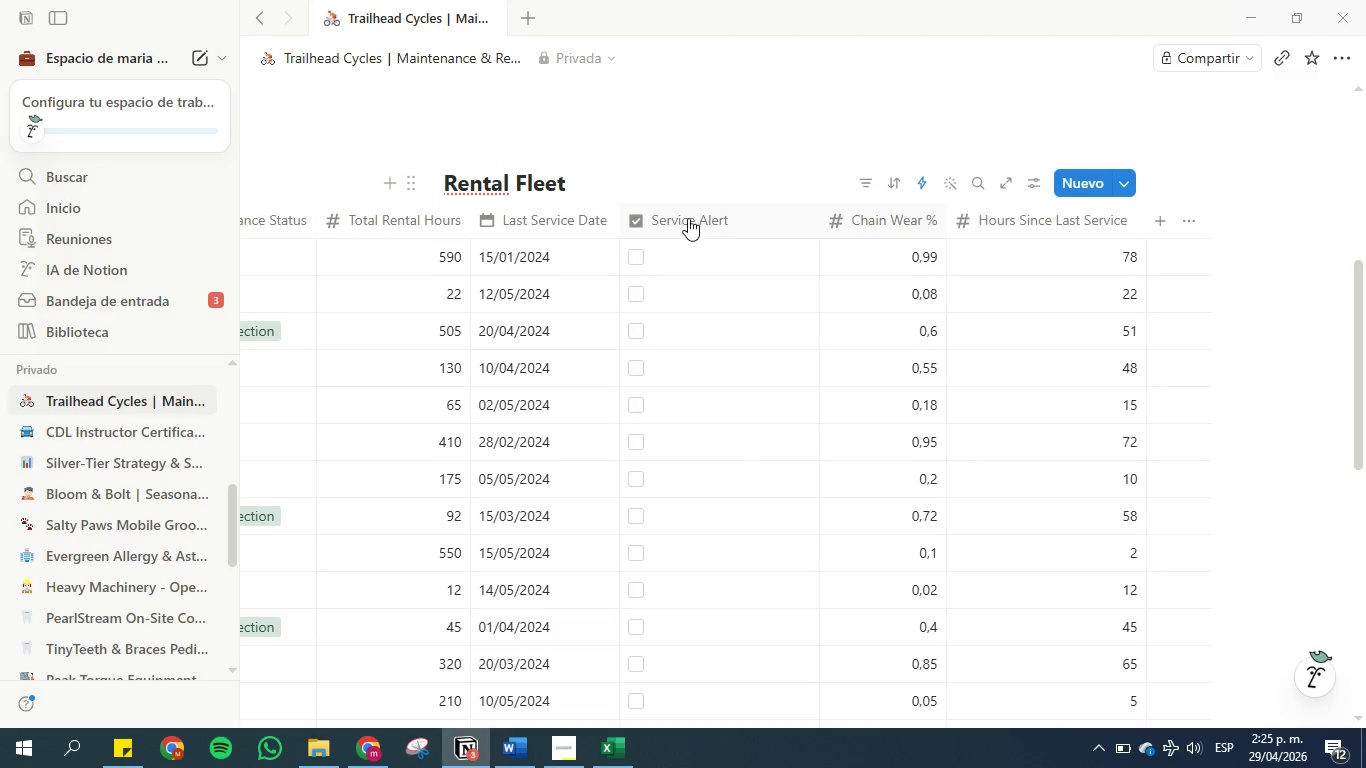 
left_click([689, 218])
 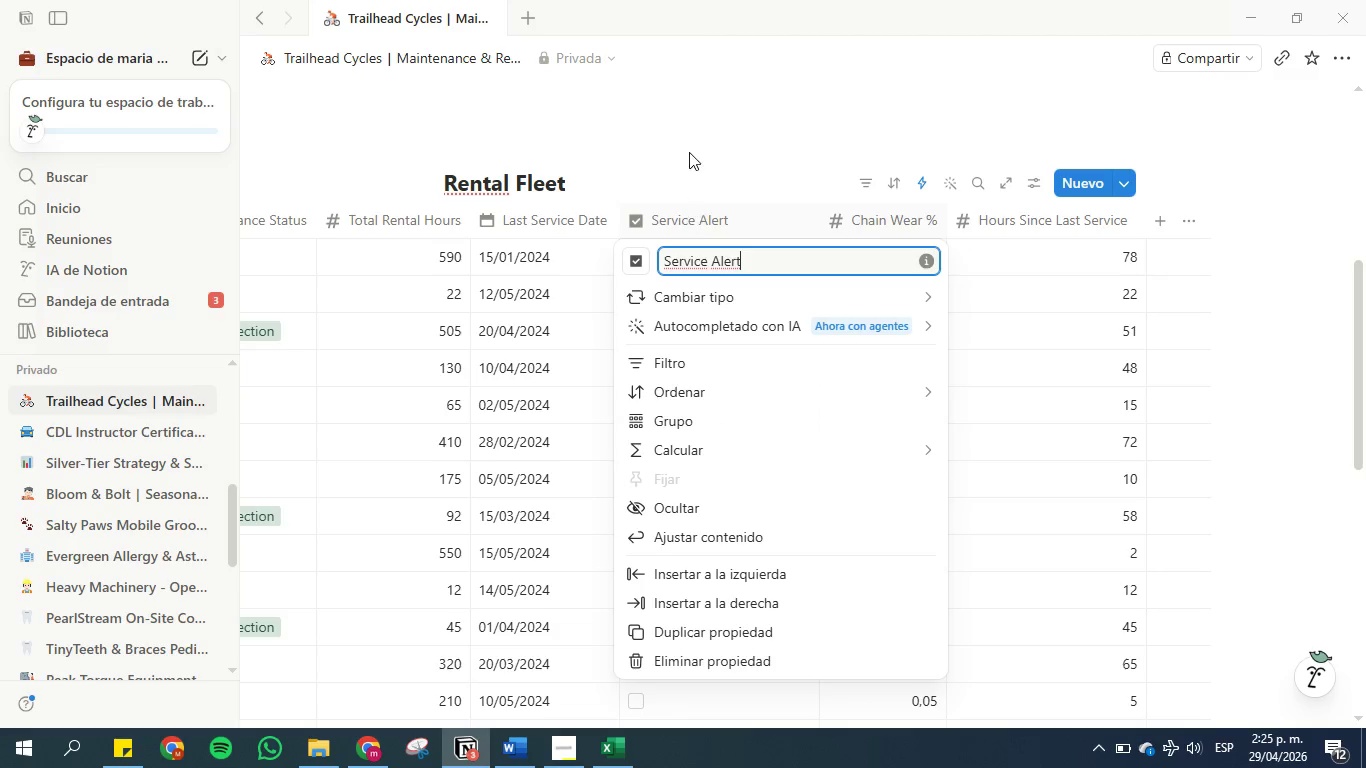 
left_click([689, 149])
 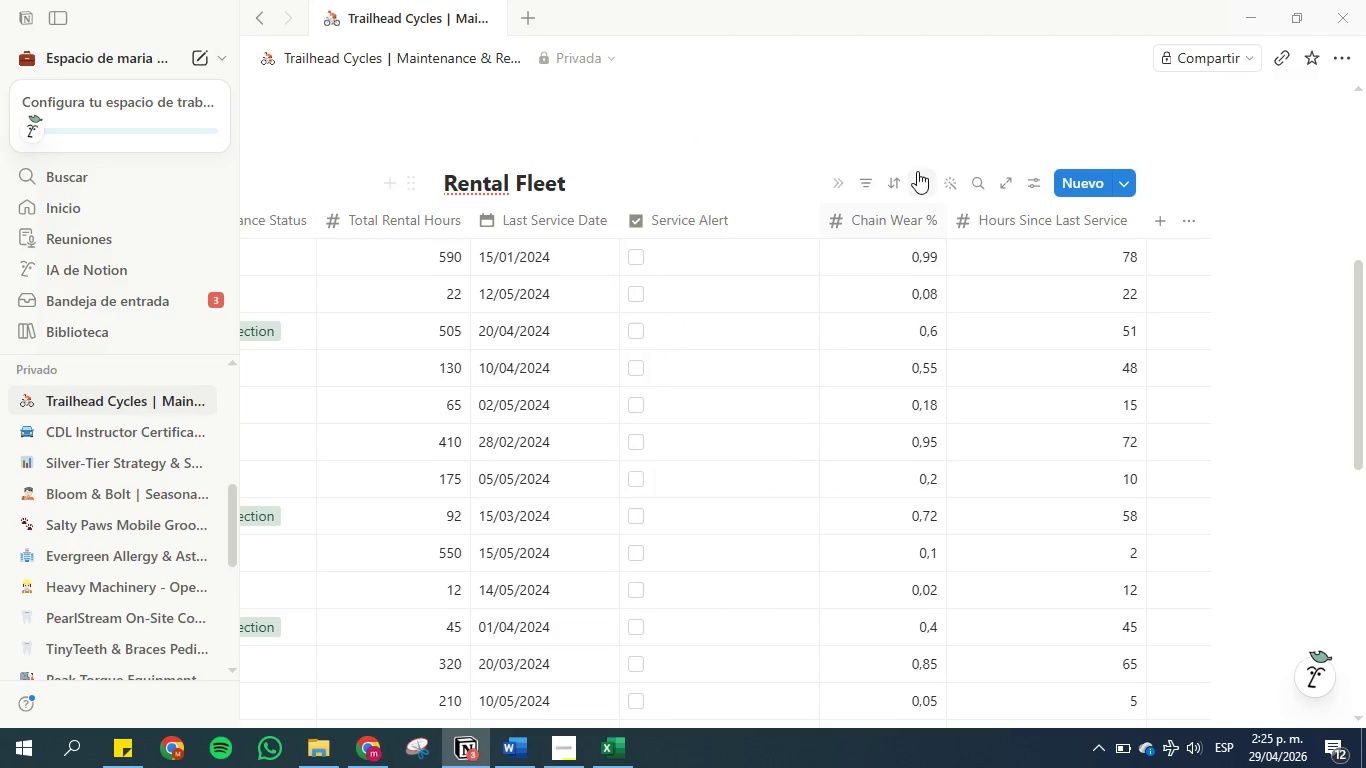 
left_click([921, 183])
 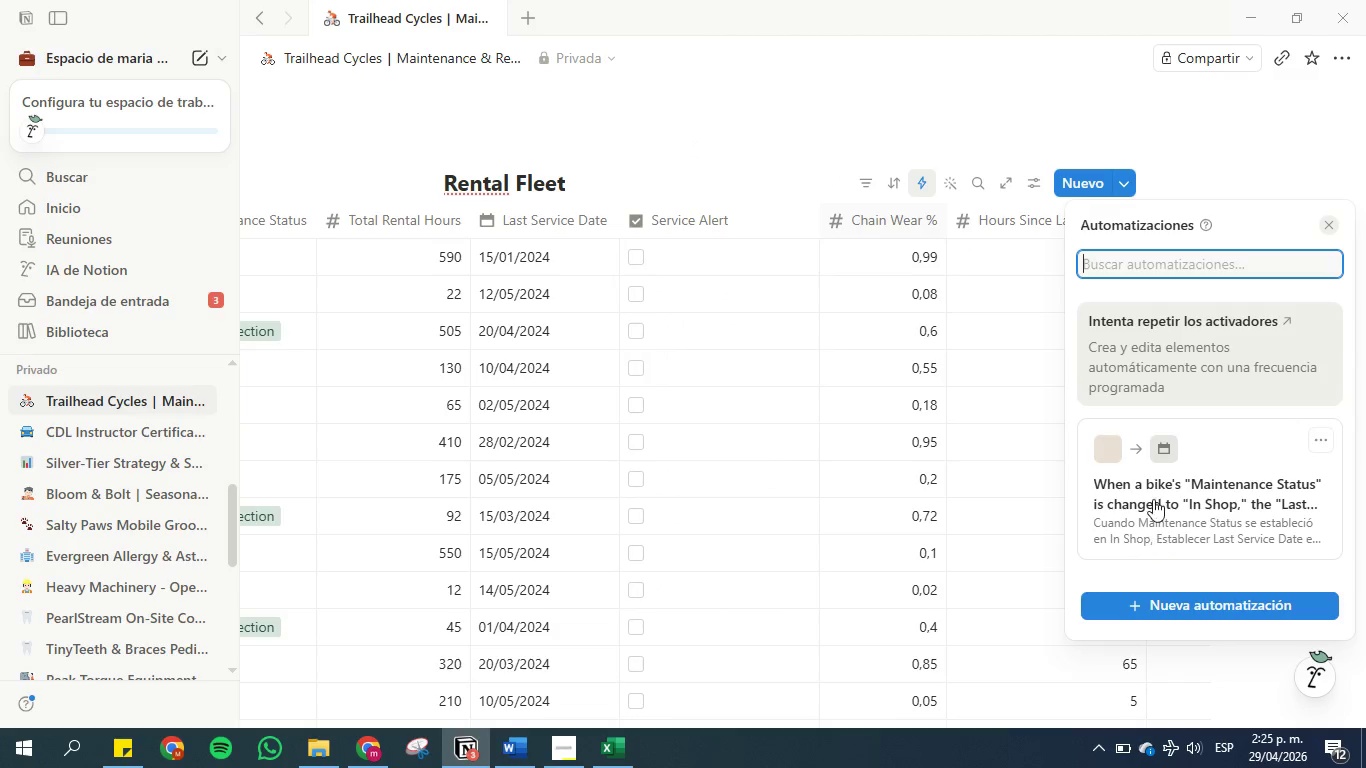 
left_click([1156, 497])
 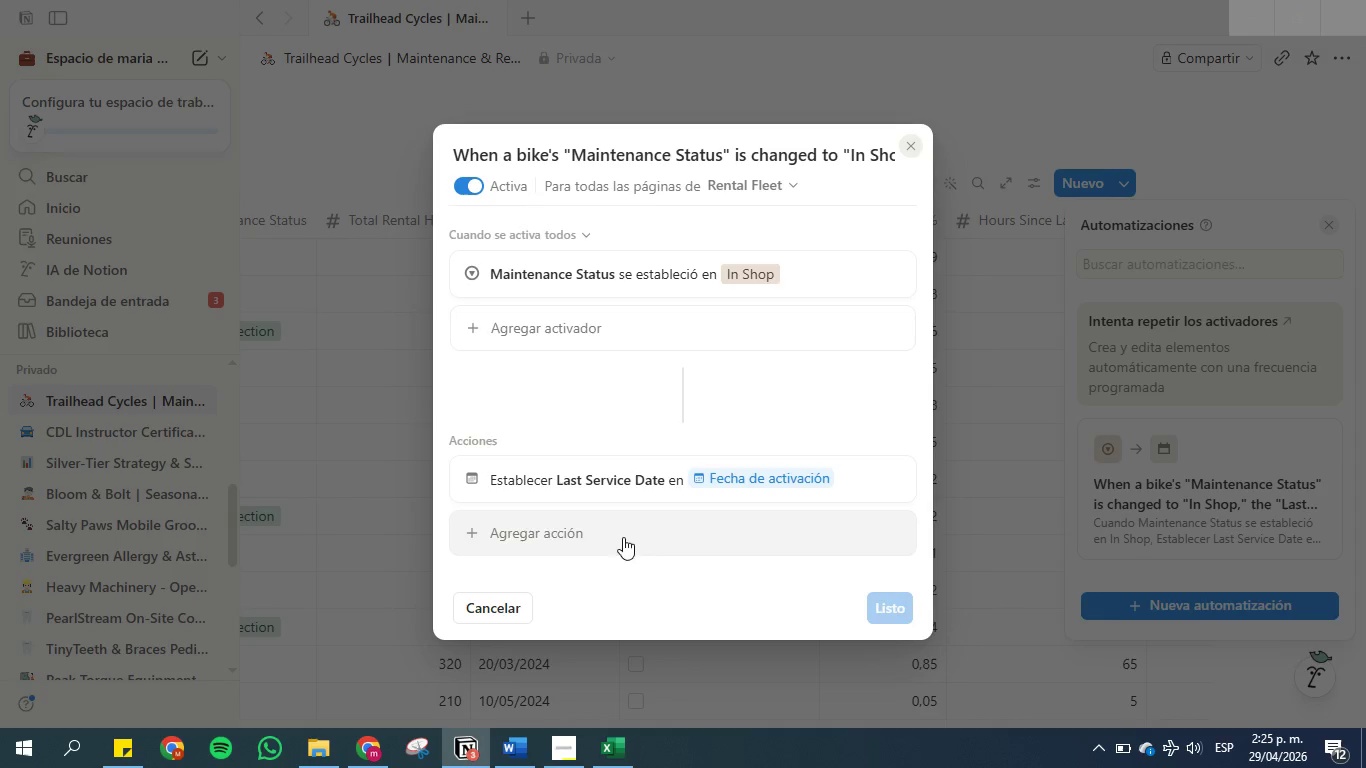 
left_click([537, 517])
 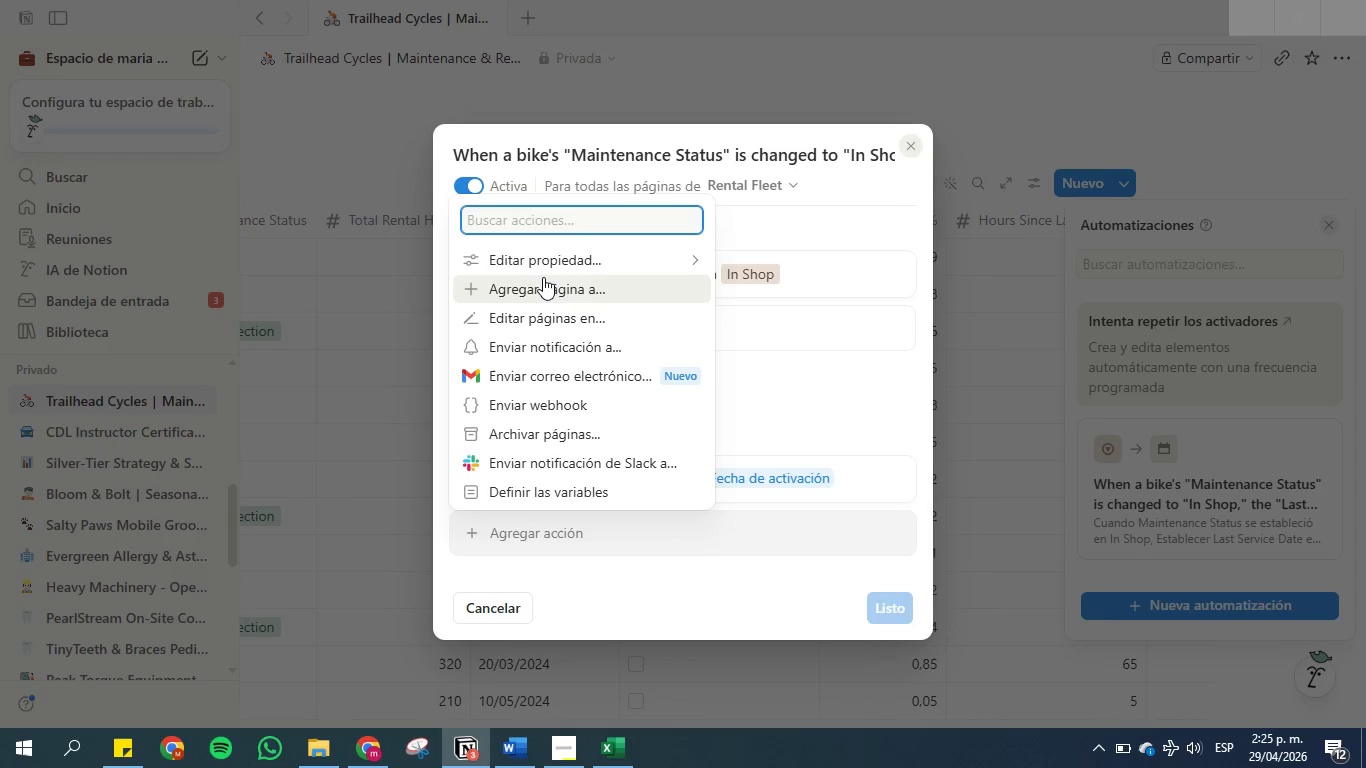 
left_click([544, 255])
 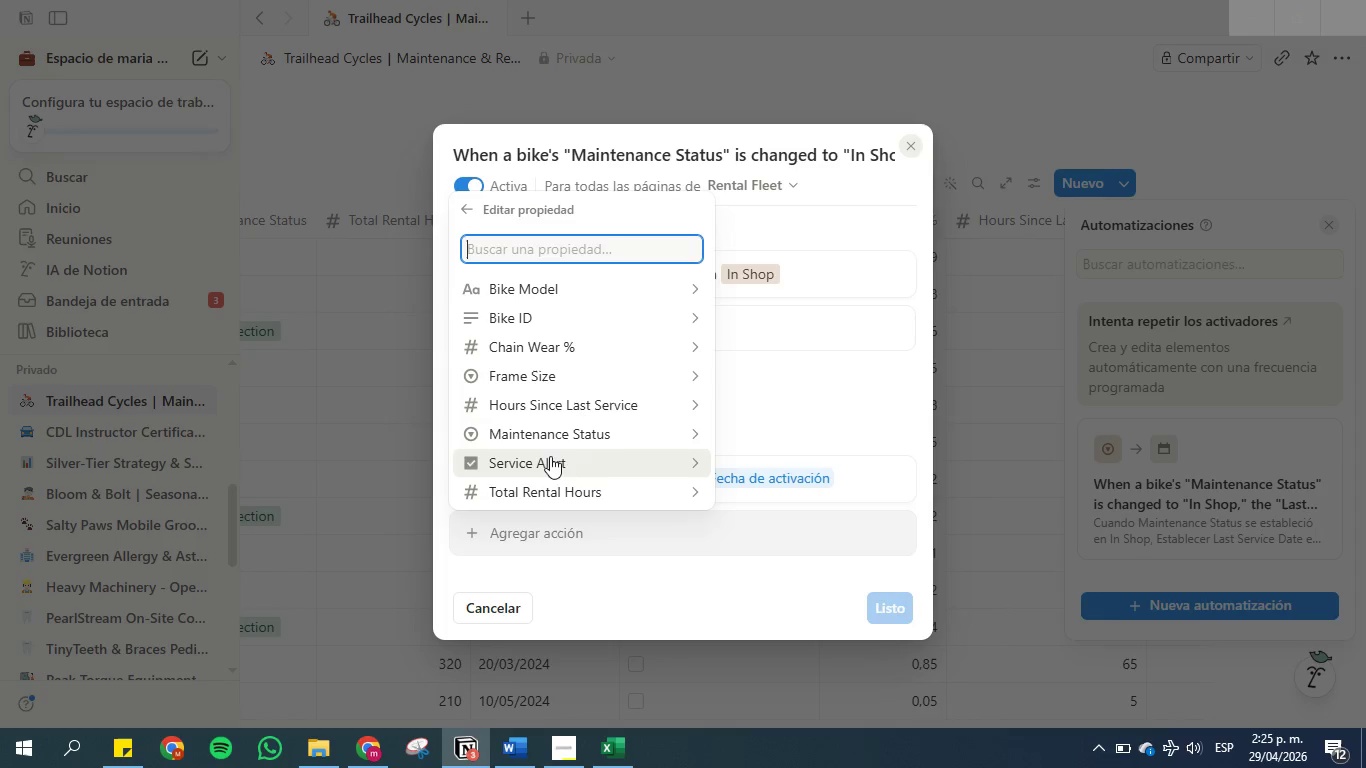 
left_click([565, 463])
 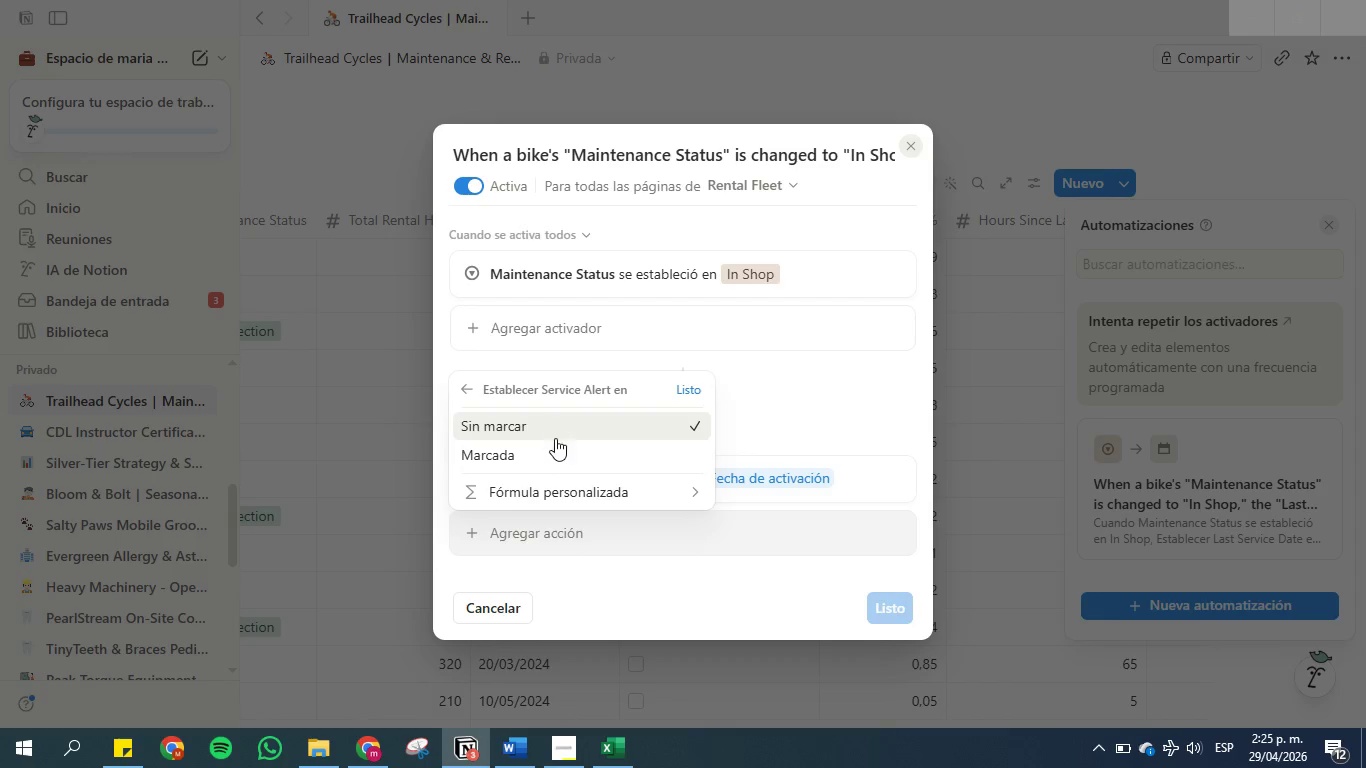 
left_click([557, 457])
 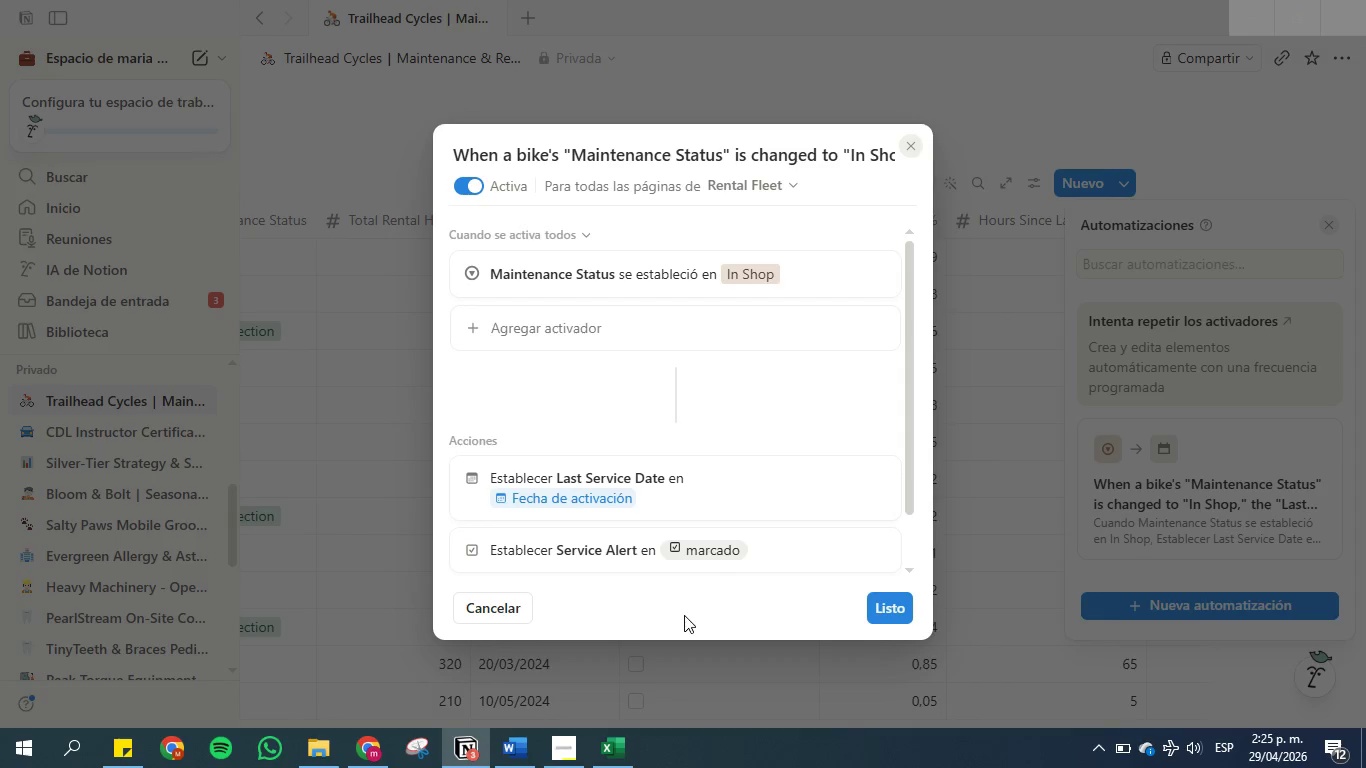 
left_click([684, 615])
 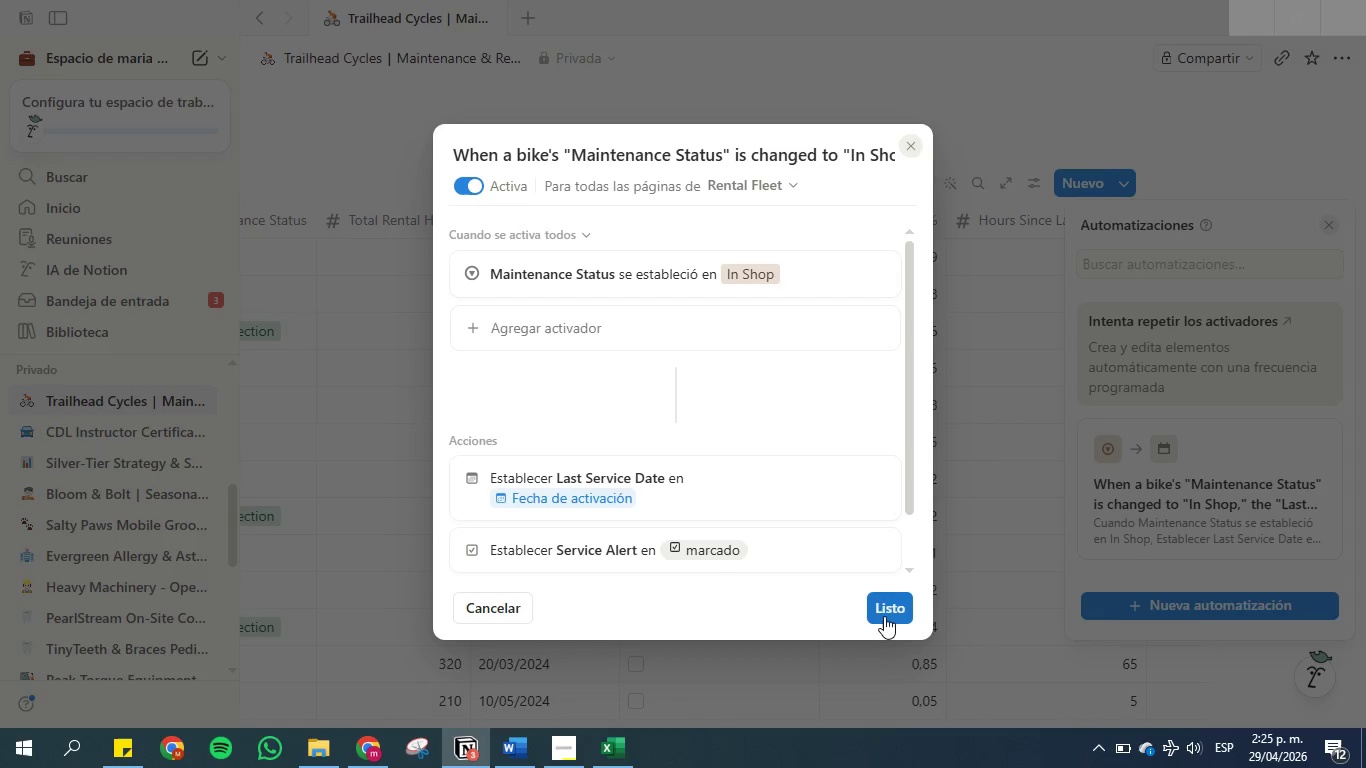 
left_click([884, 609])
 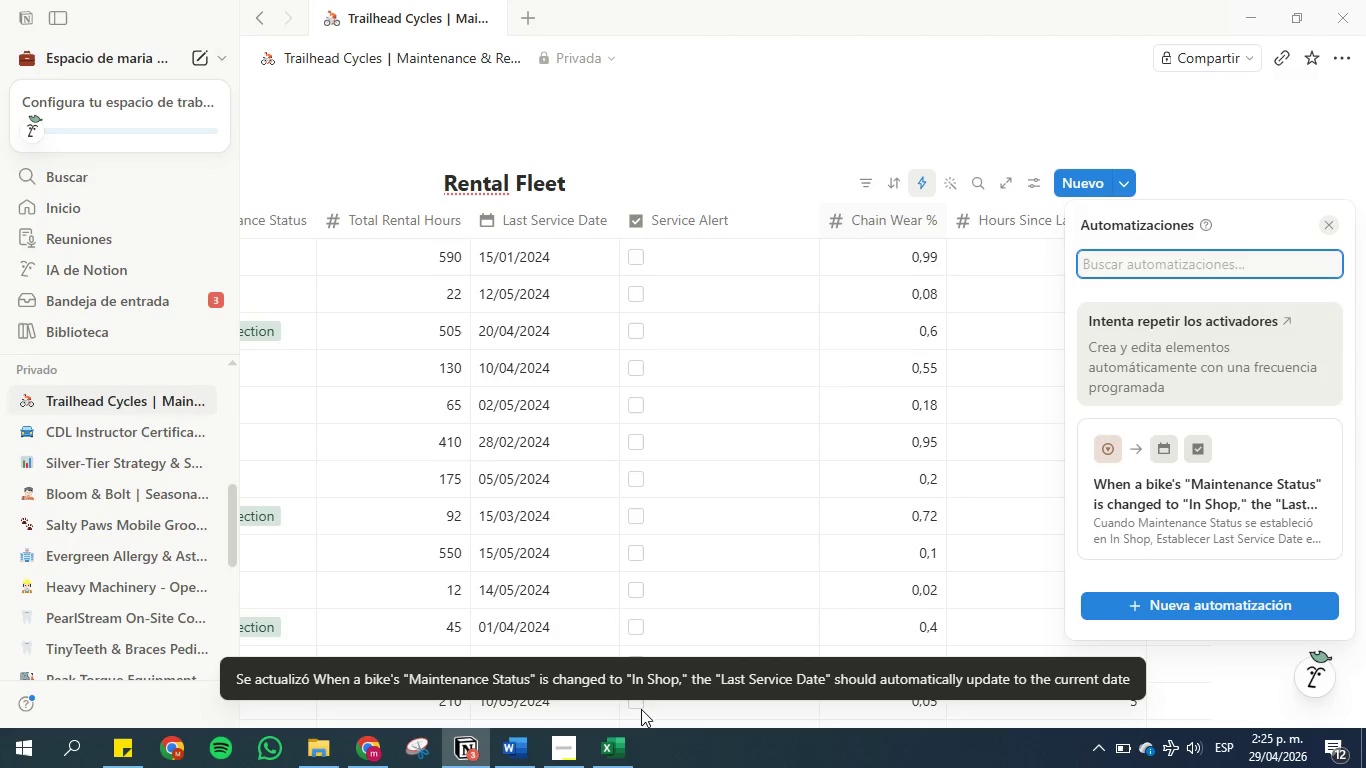 
left_click([523, 749])
 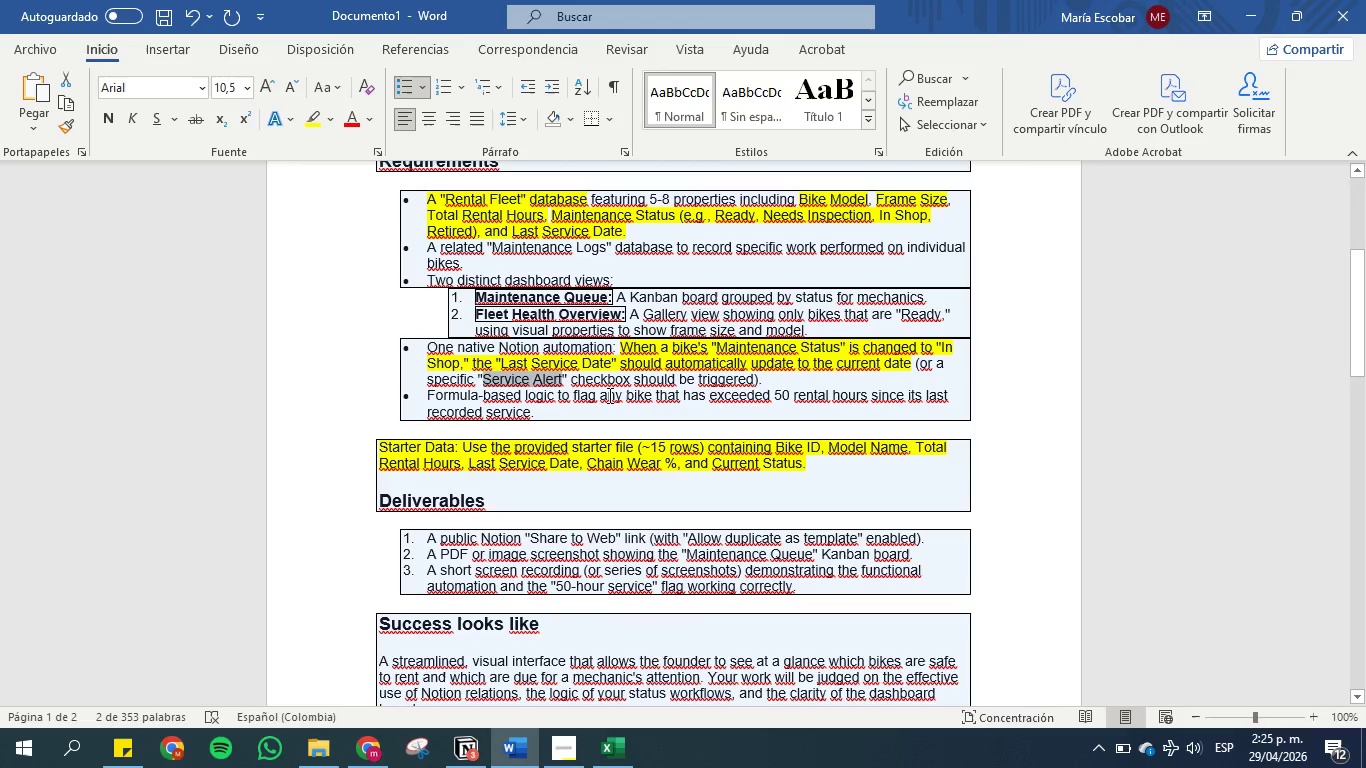 
left_click([609, 391])
 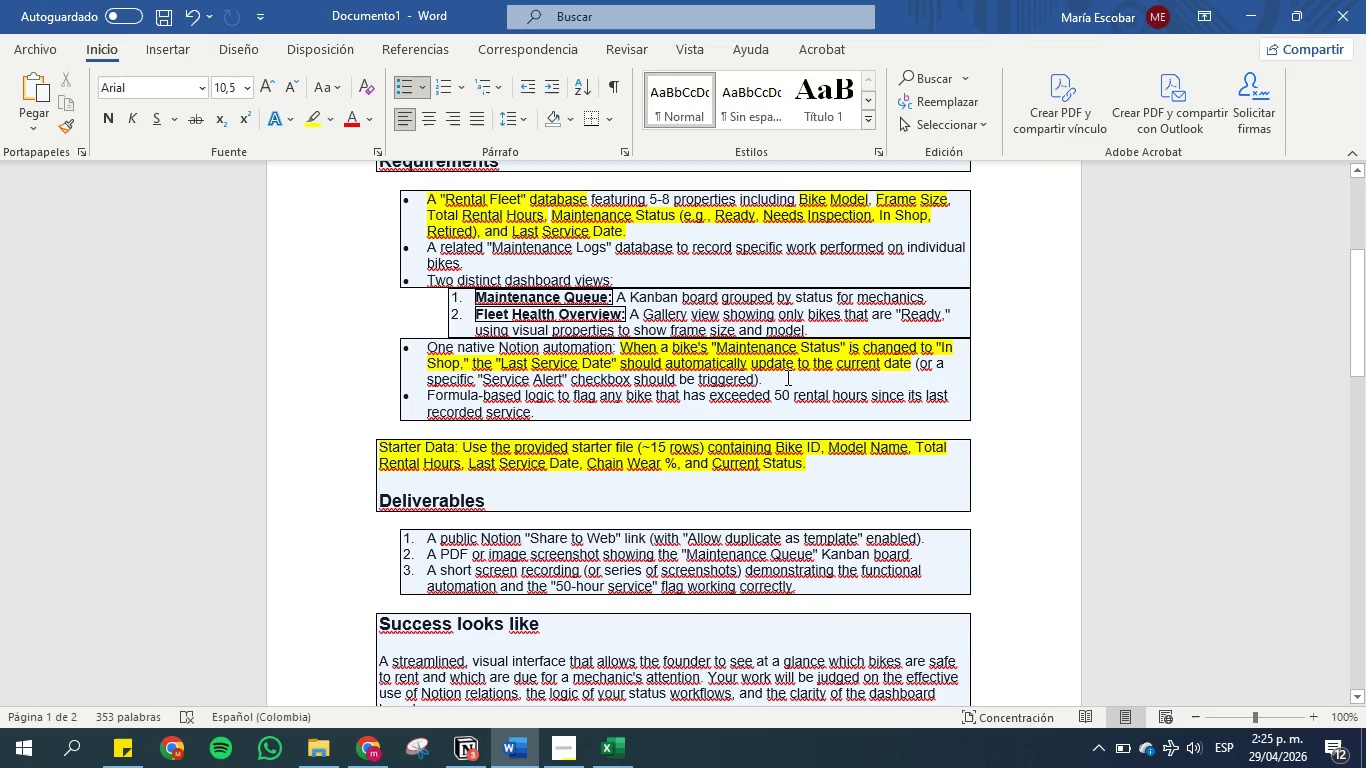 
left_click_drag(start_coordinate=[786, 377], to_coordinate=[439, 351])
 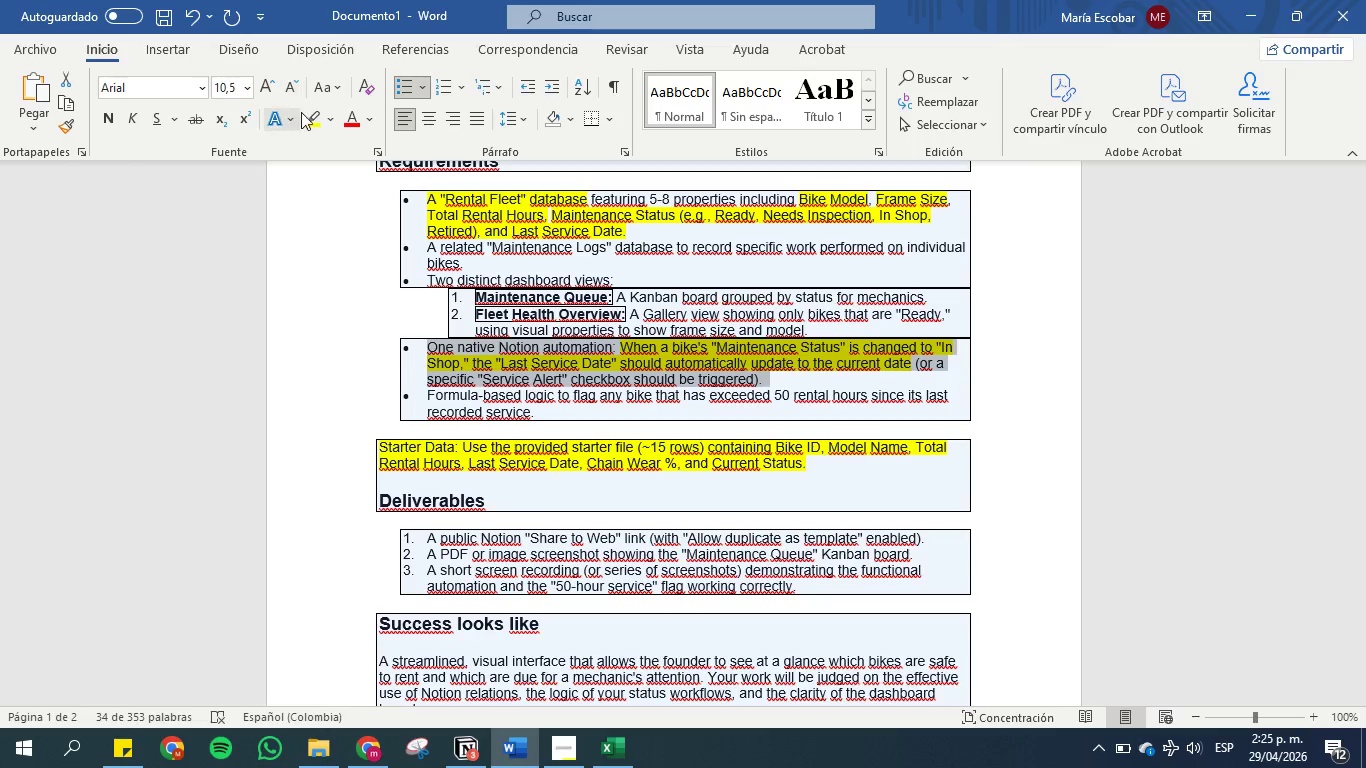 
left_click([304, 115])
 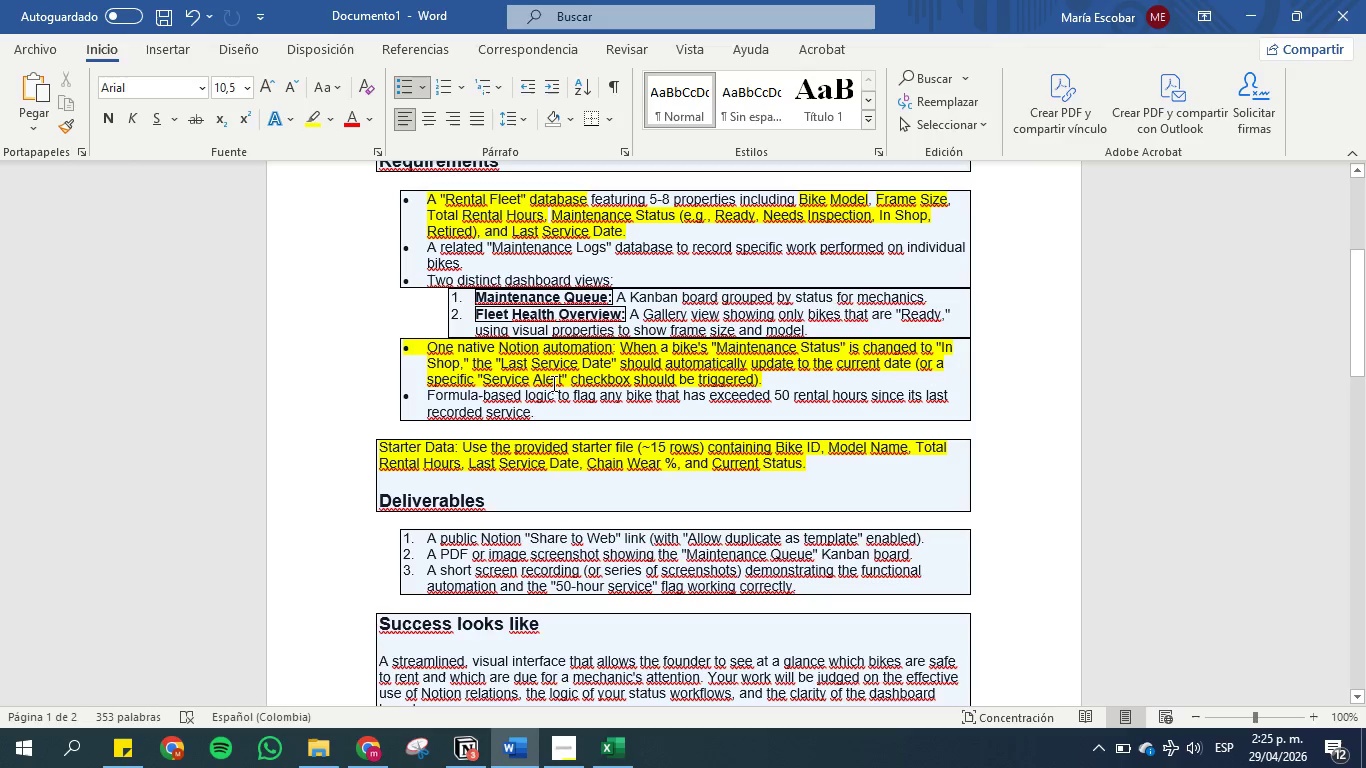 
left_click([543, 373])
 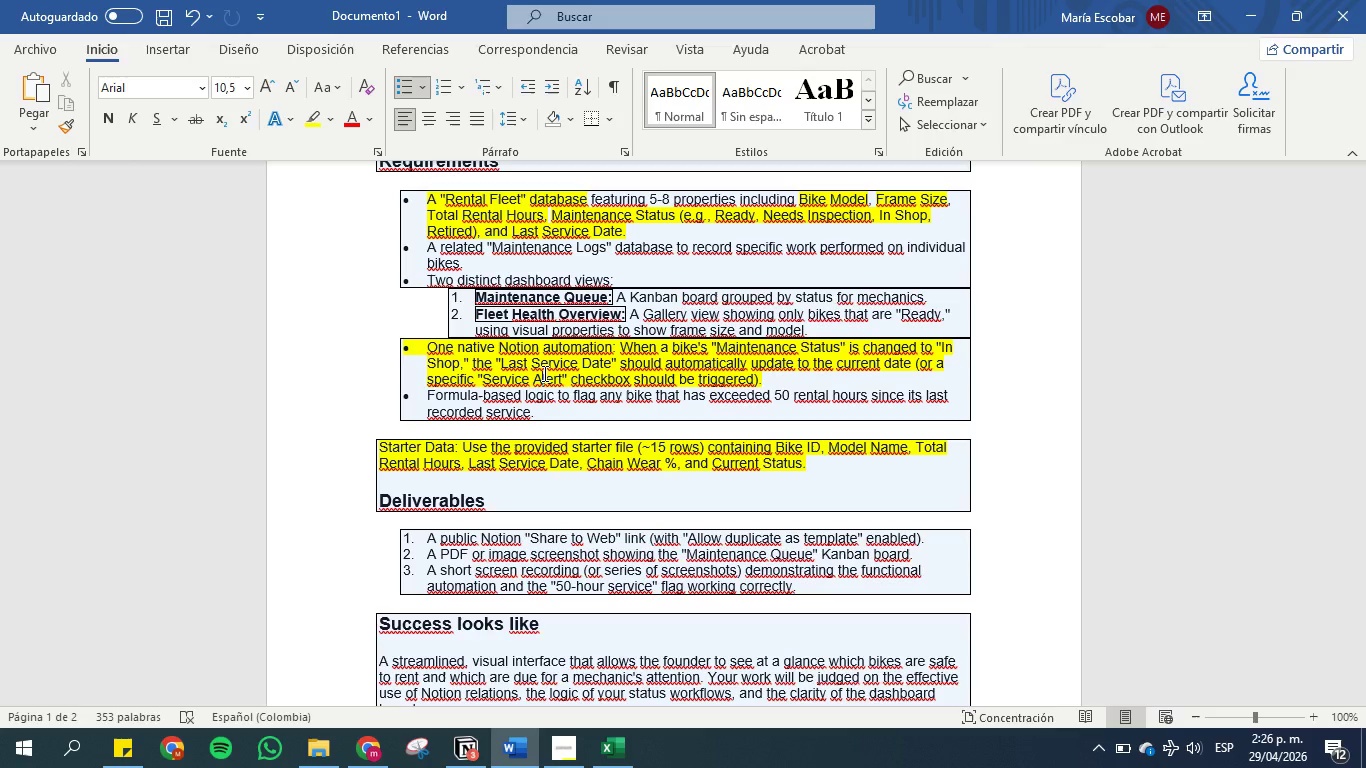 
wait(33.45)
 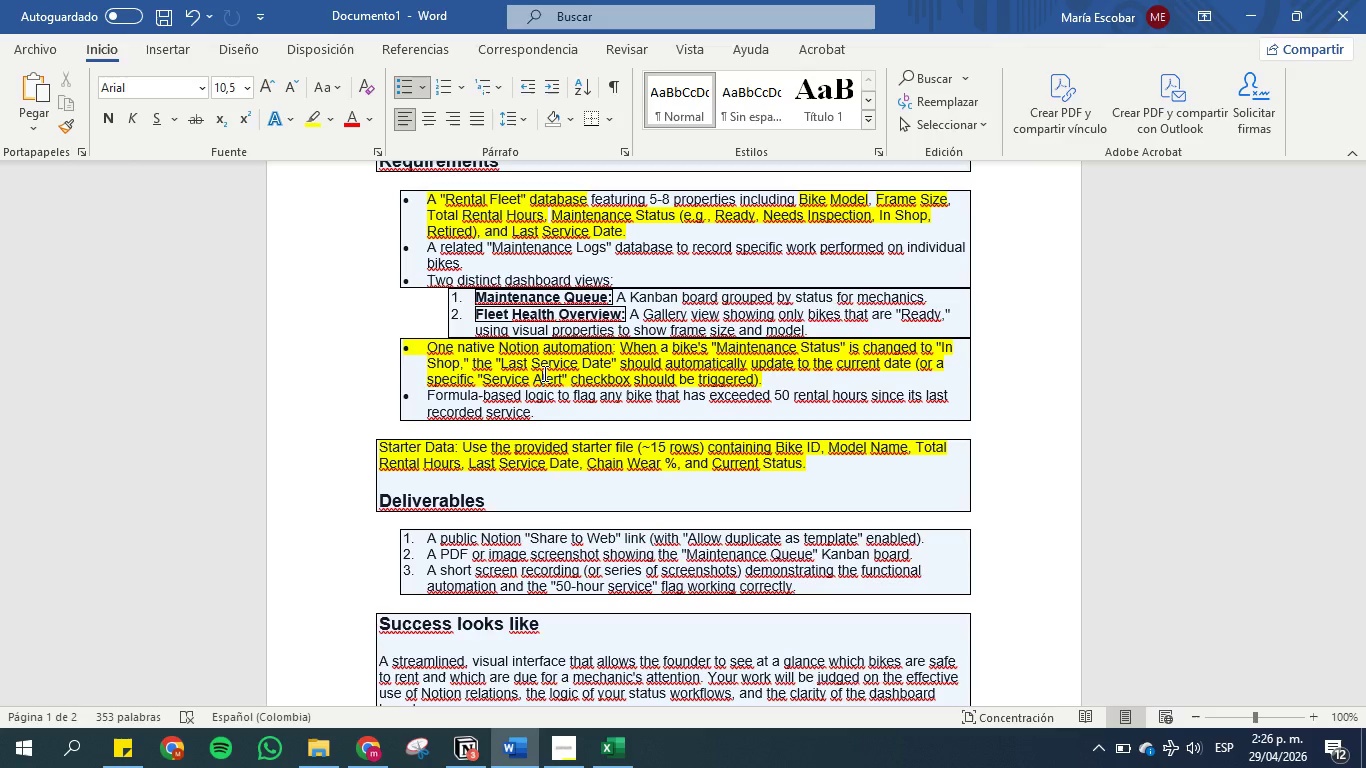 
left_click_drag(start_coordinate=[711, 396], to_coordinate=[867, 397])
 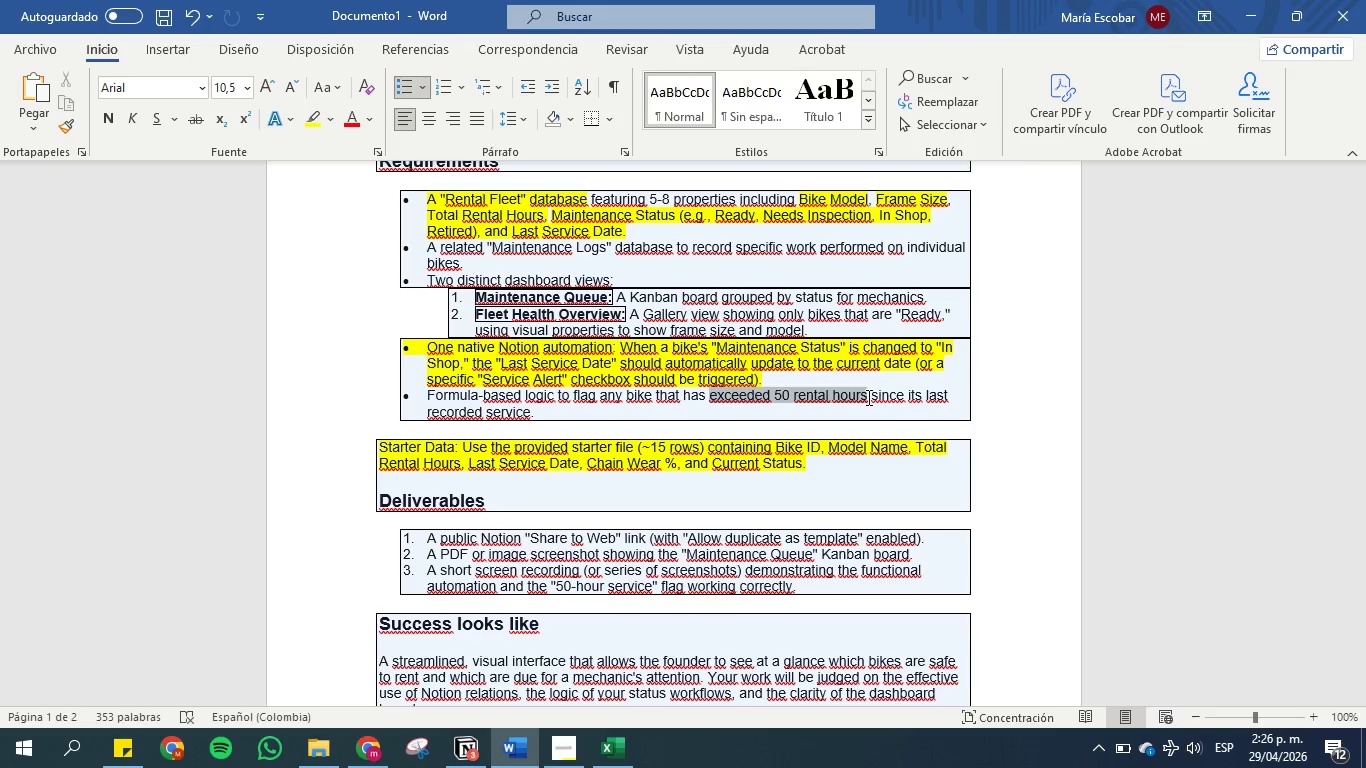 
left_click([867, 397])
 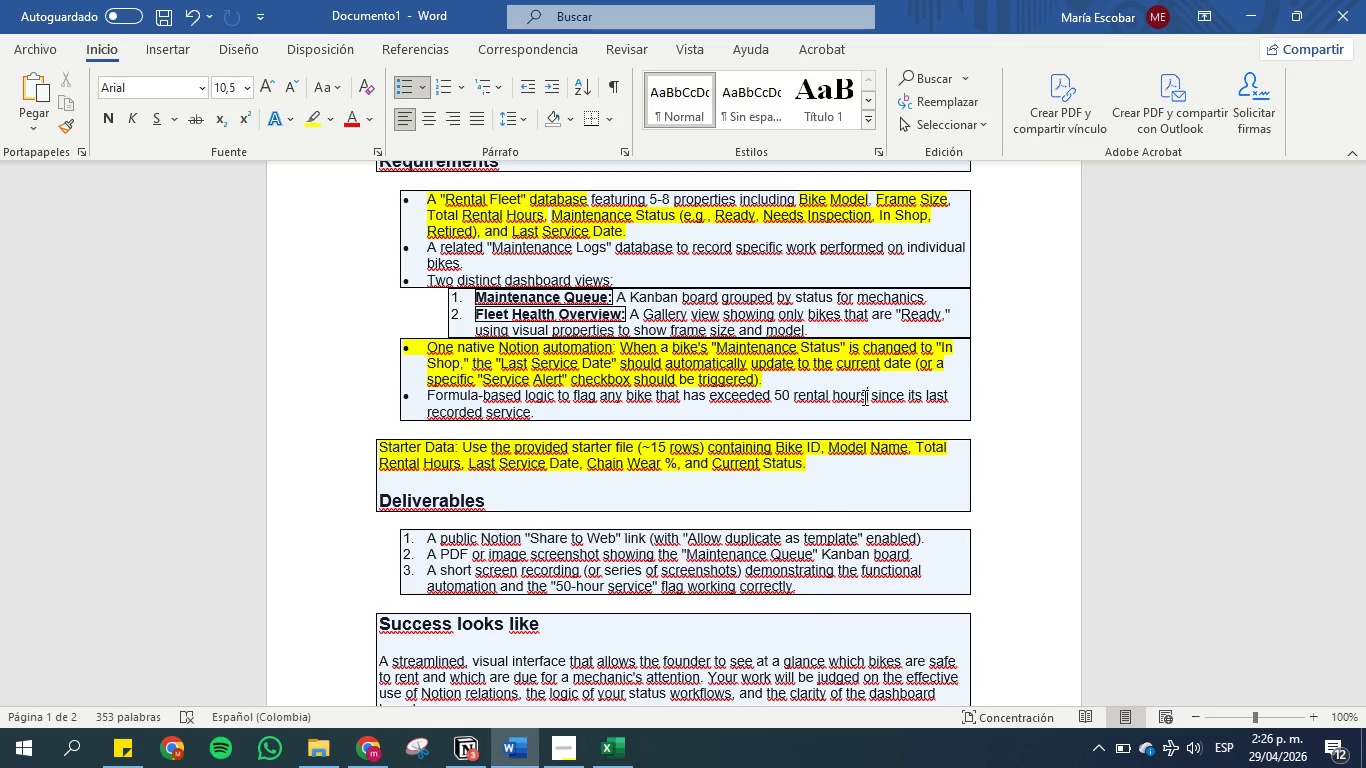 
left_click_drag(start_coordinate=[867, 397], to_coordinate=[780, 389])
 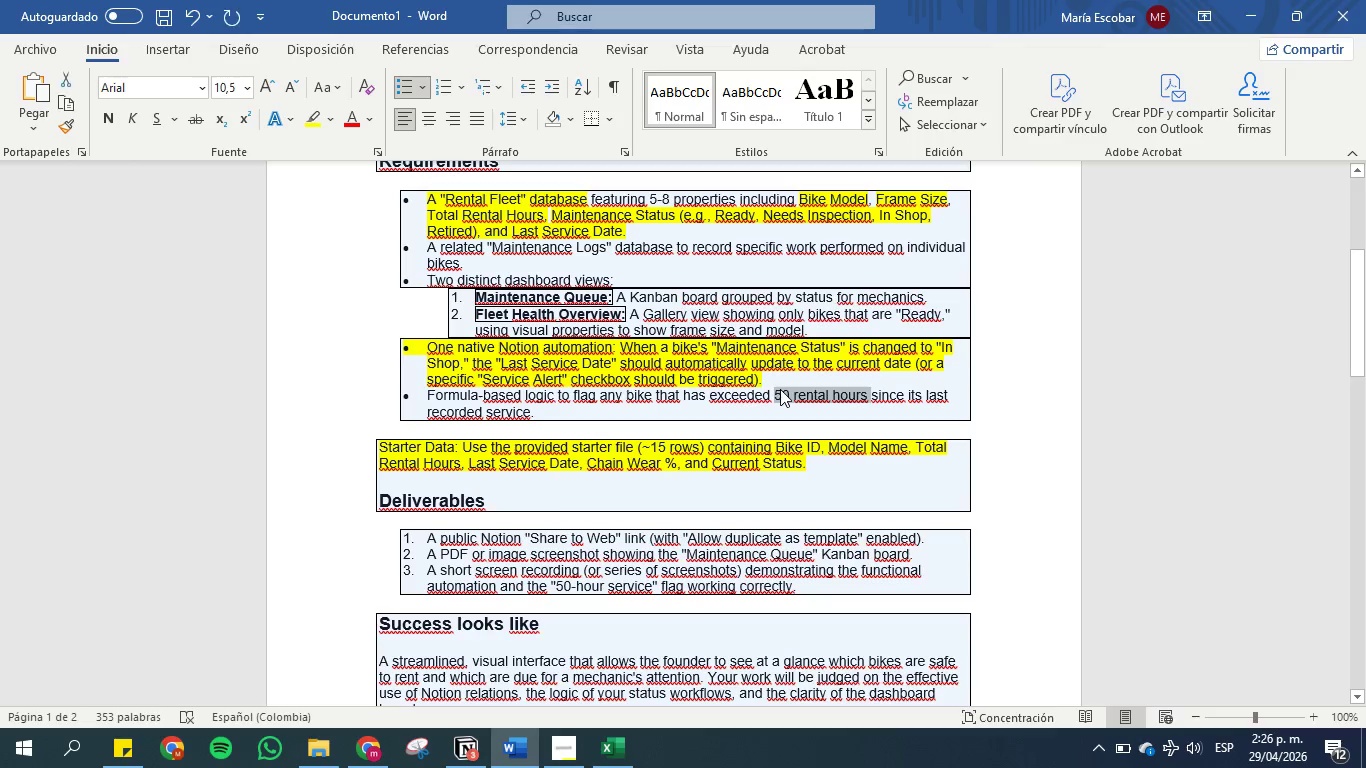 
key(Control+C)
 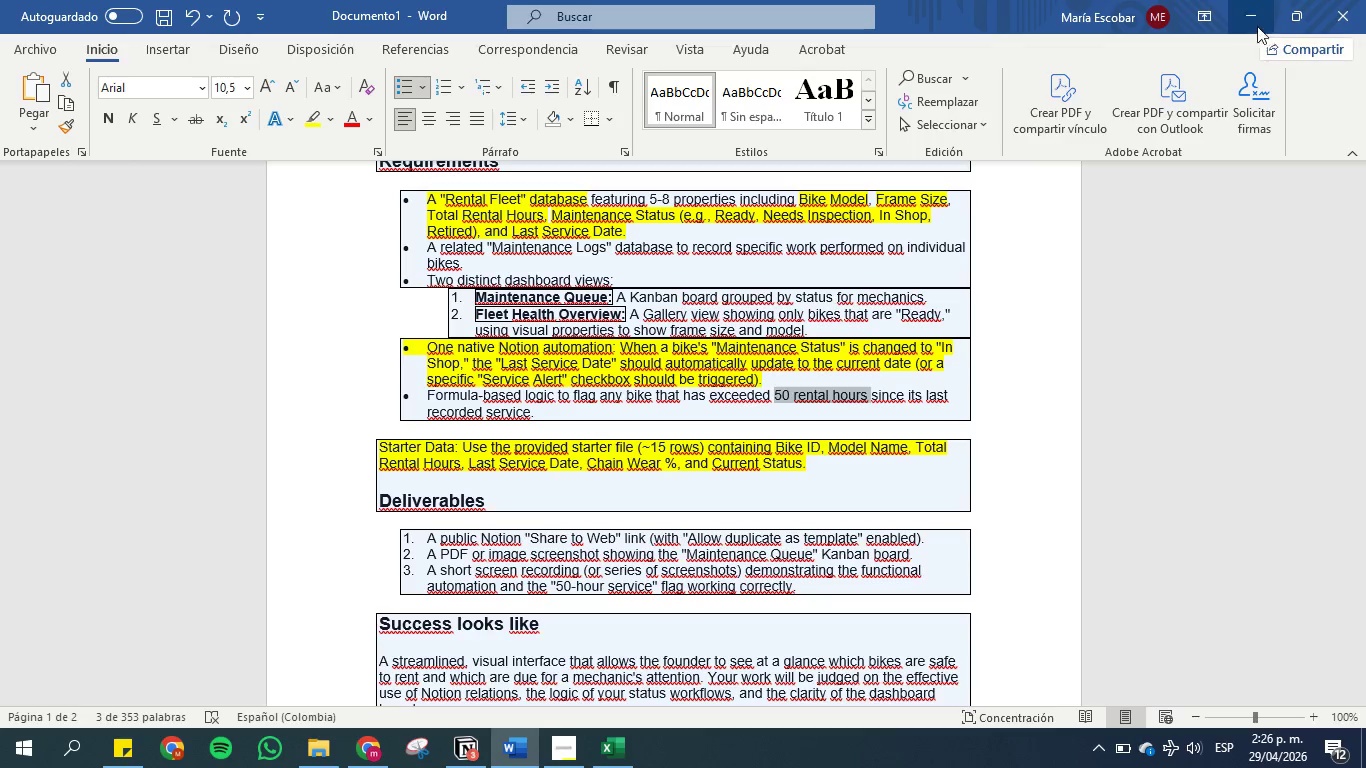 
left_click([1245, 8])
 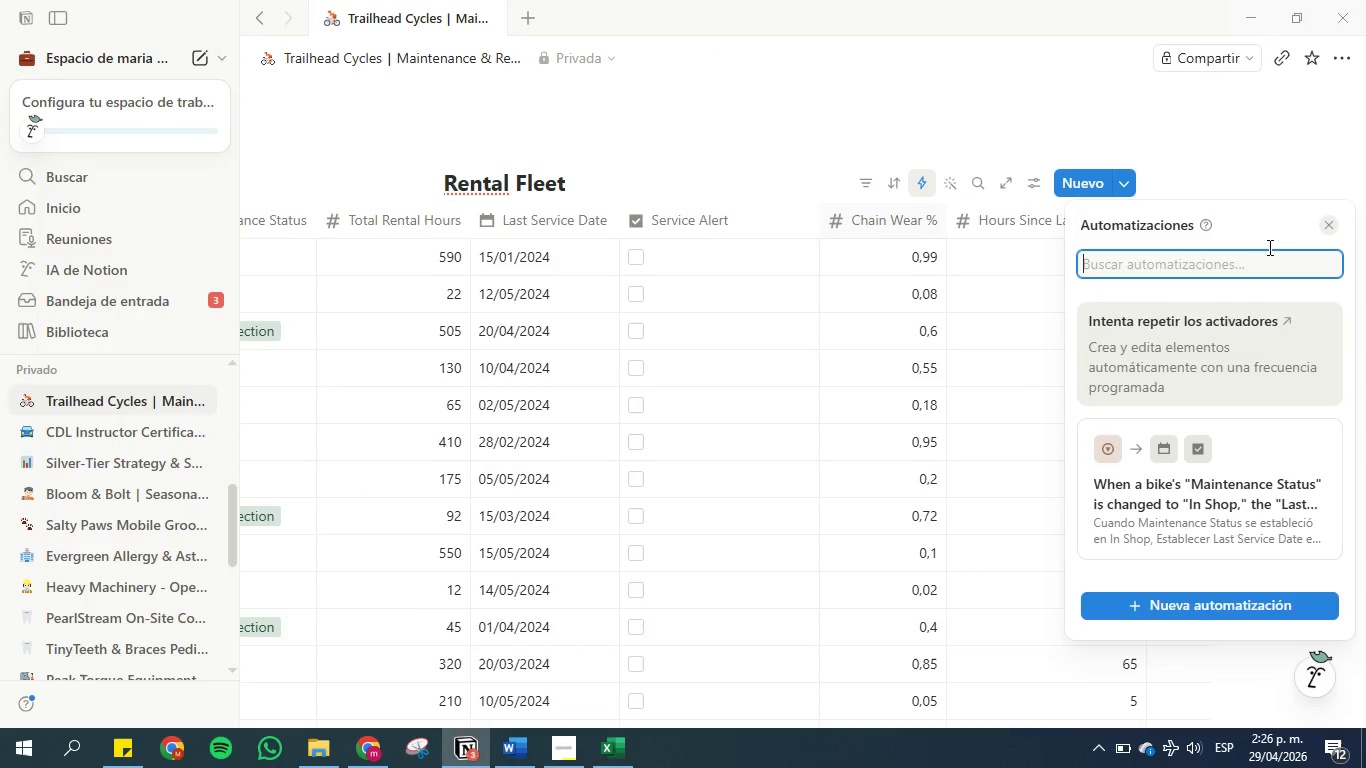 
left_click_drag(start_coordinate=[1276, 174], to_coordinate=[1275, 169])
 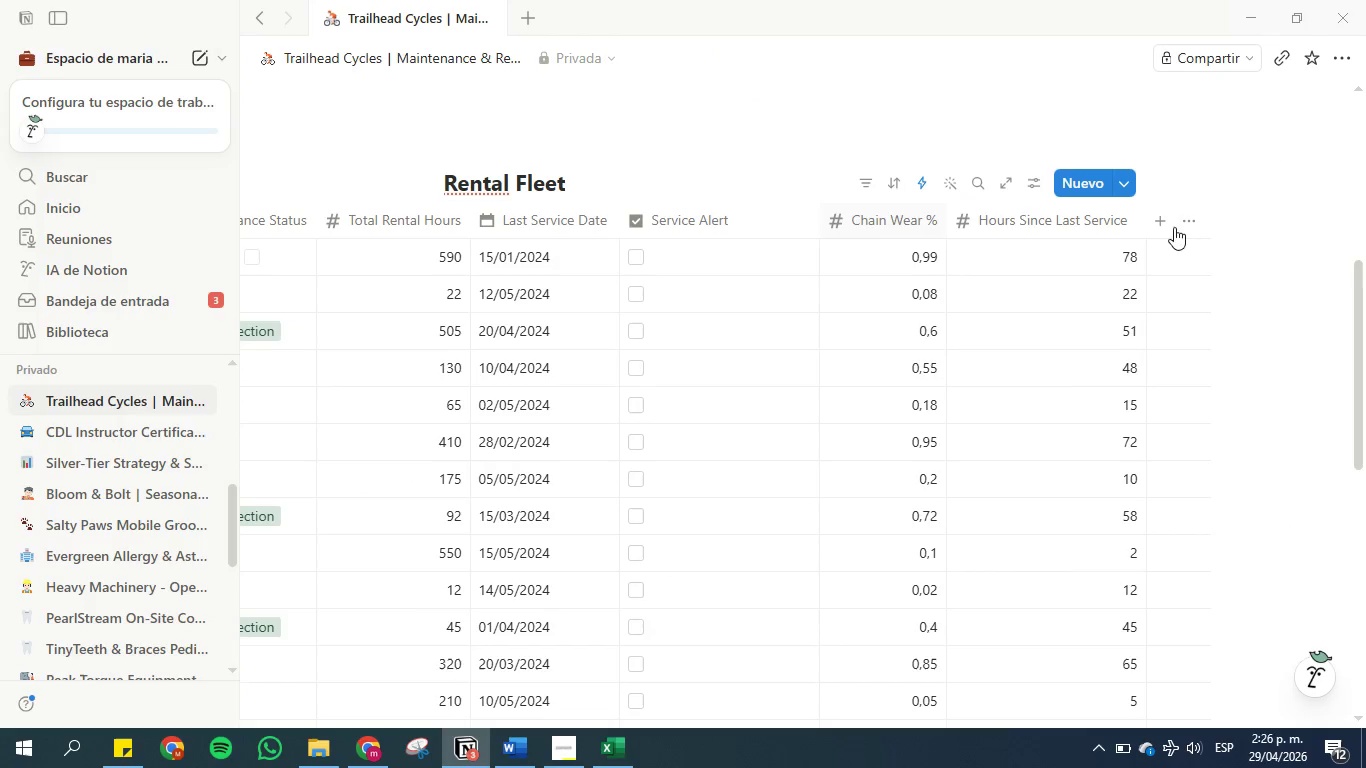 
left_click([1168, 222])
 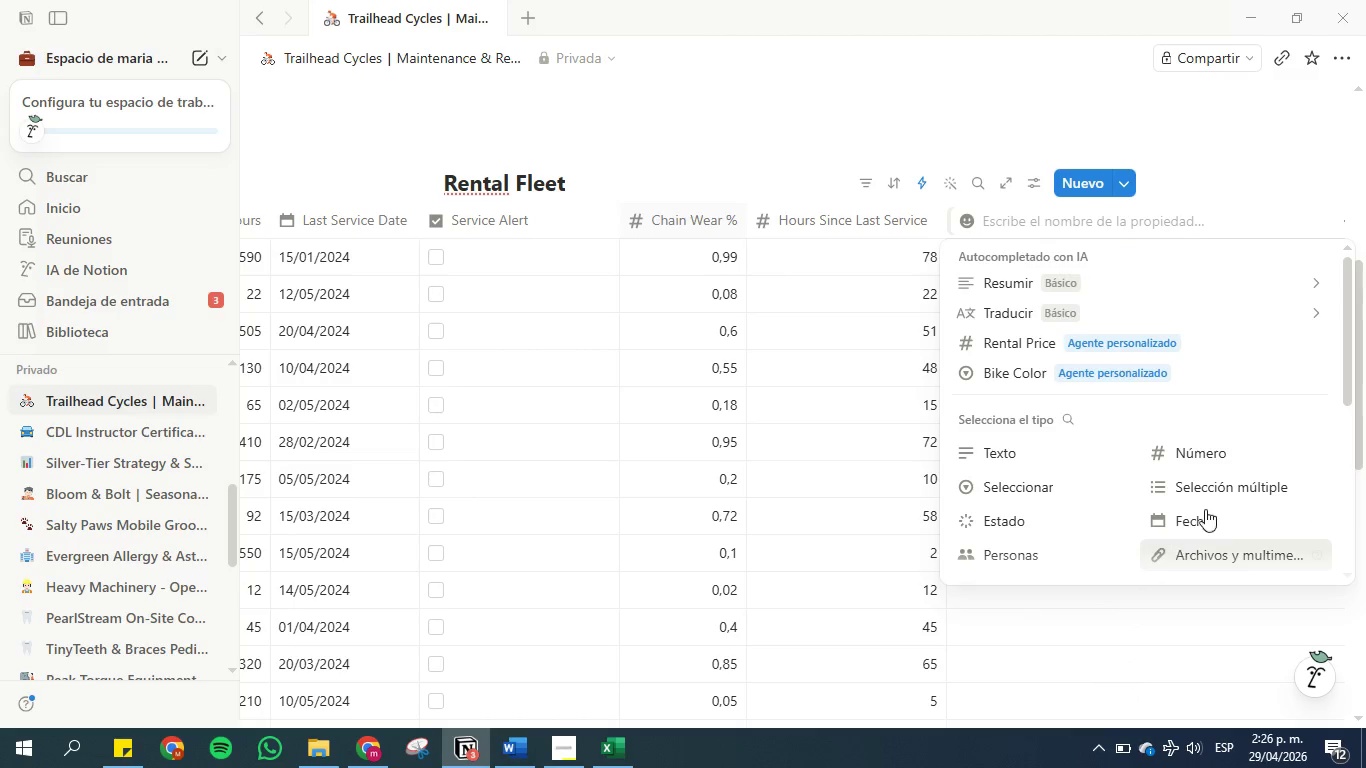 
scroll: coordinate [1100, 421], scroll_direction: down, amount: 4.0
 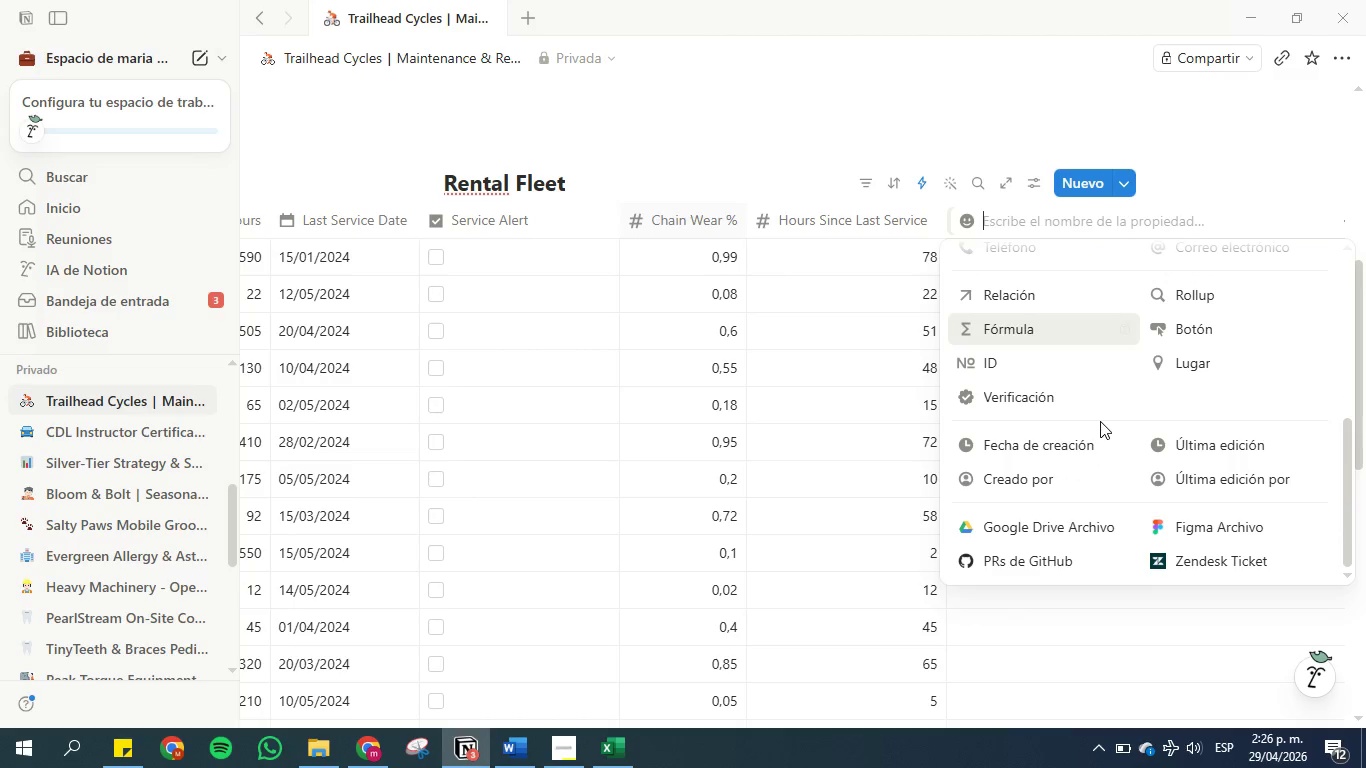 
scroll: coordinate [1100, 421], scroll_direction: up, amount: 1.0
 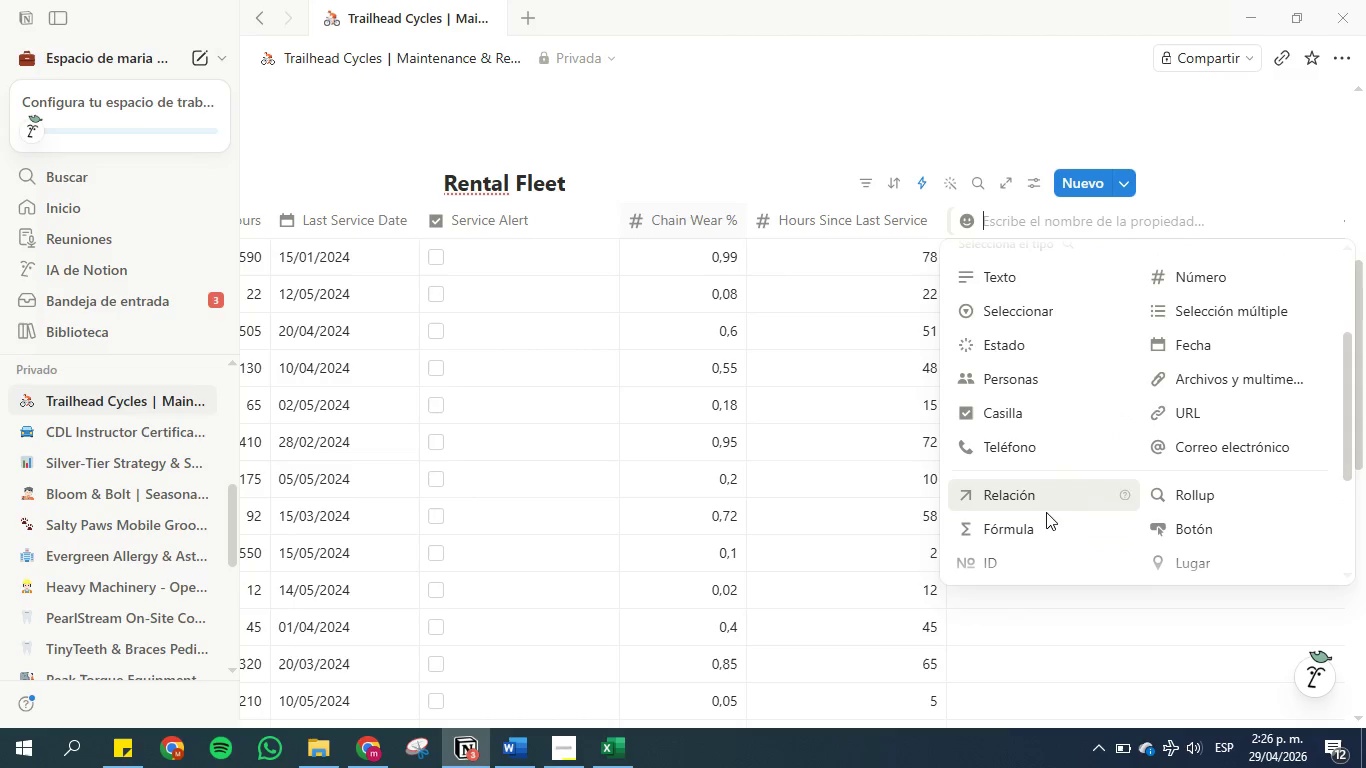 
left_click([1034, 532])
 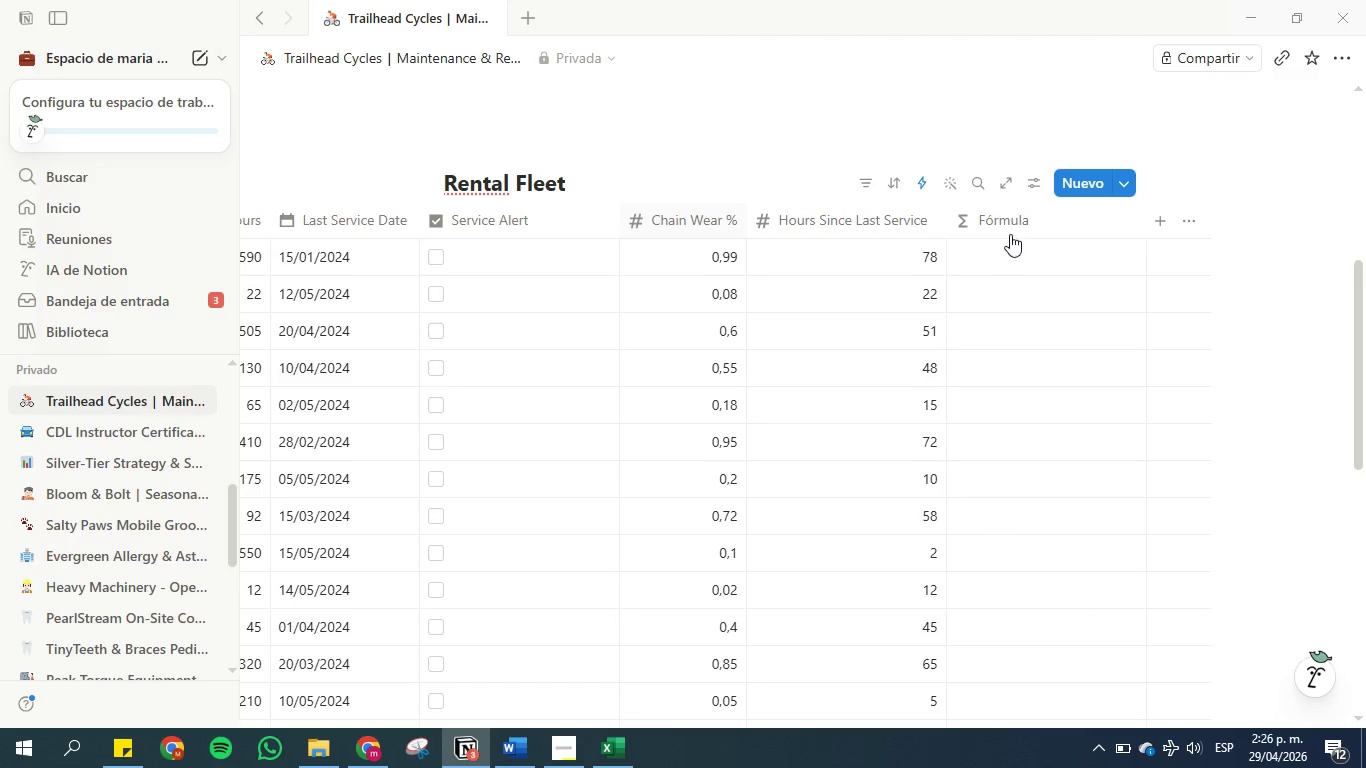 
left_click([1009, 218])
 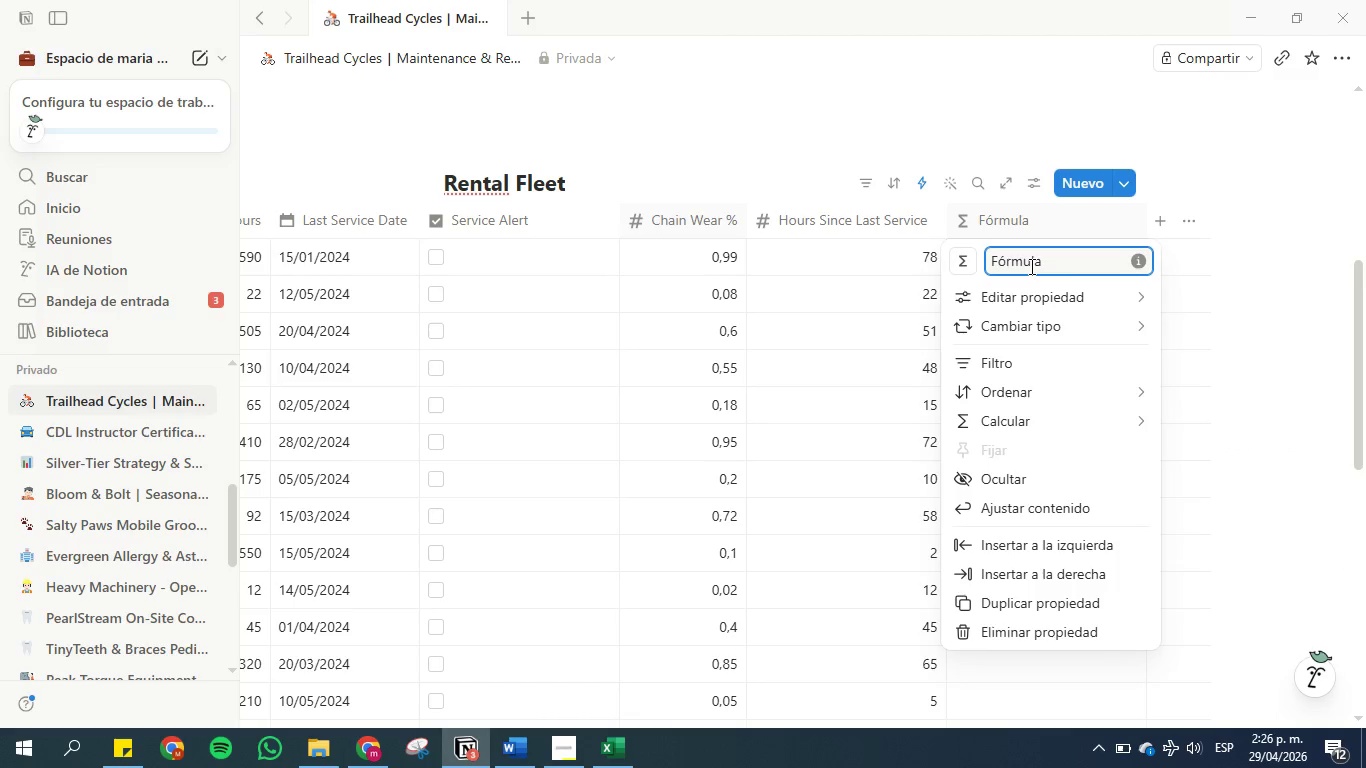 
double_click([1030, 266])
 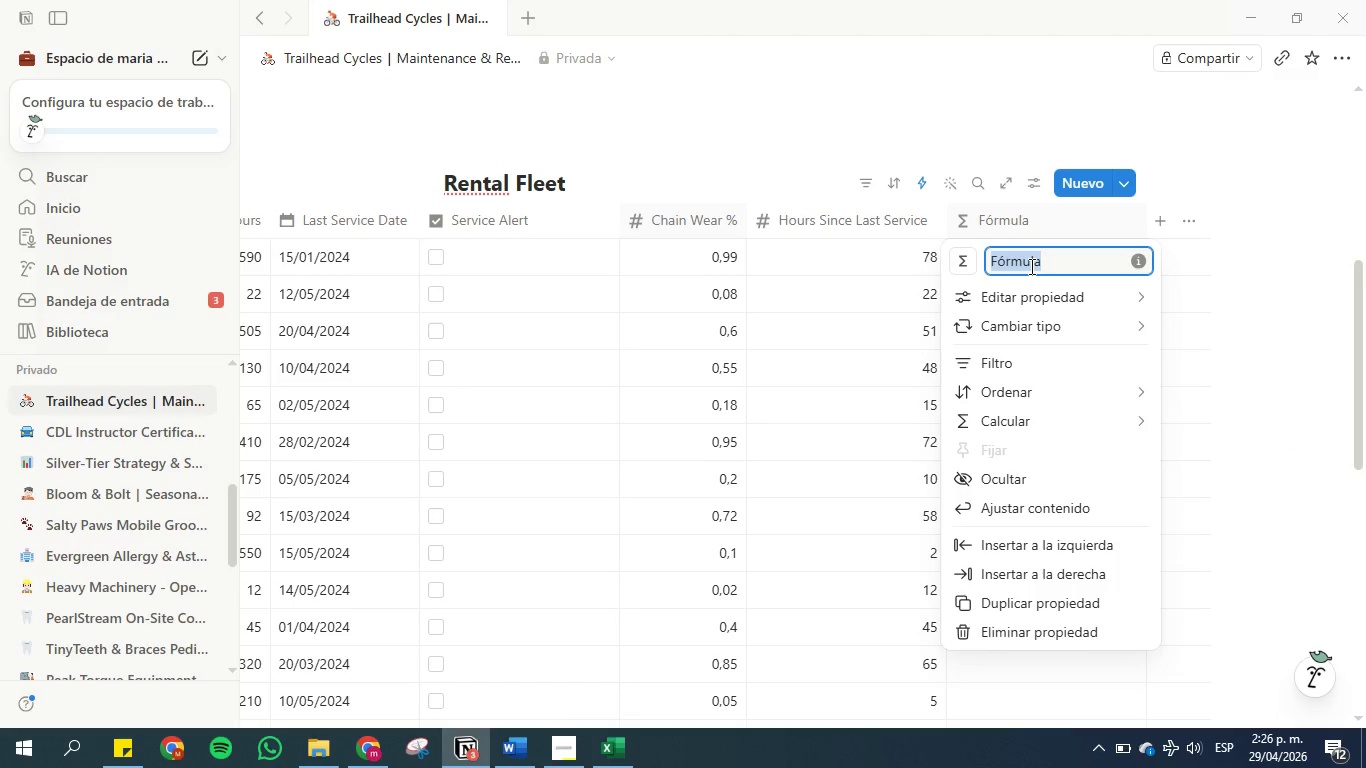 
triple_click([1030, 266])
 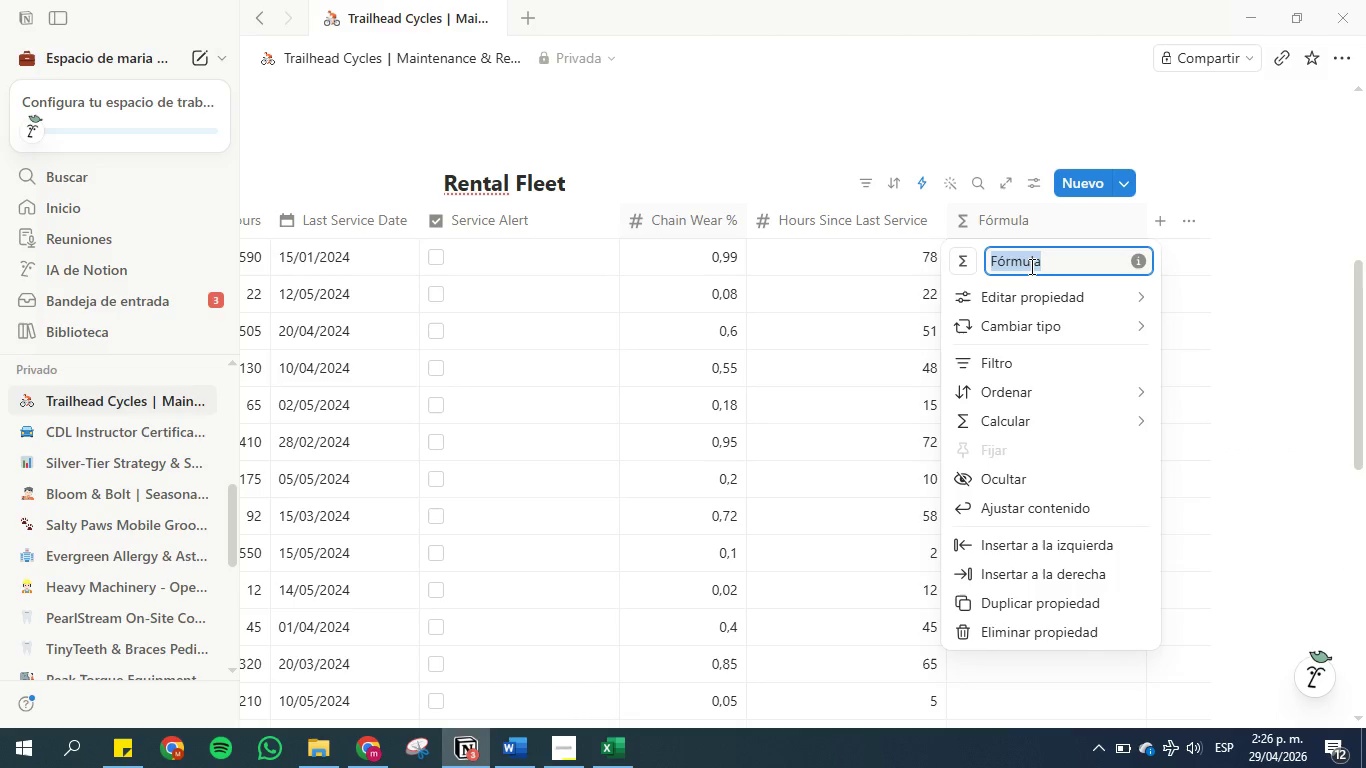 
key(Control+V)
 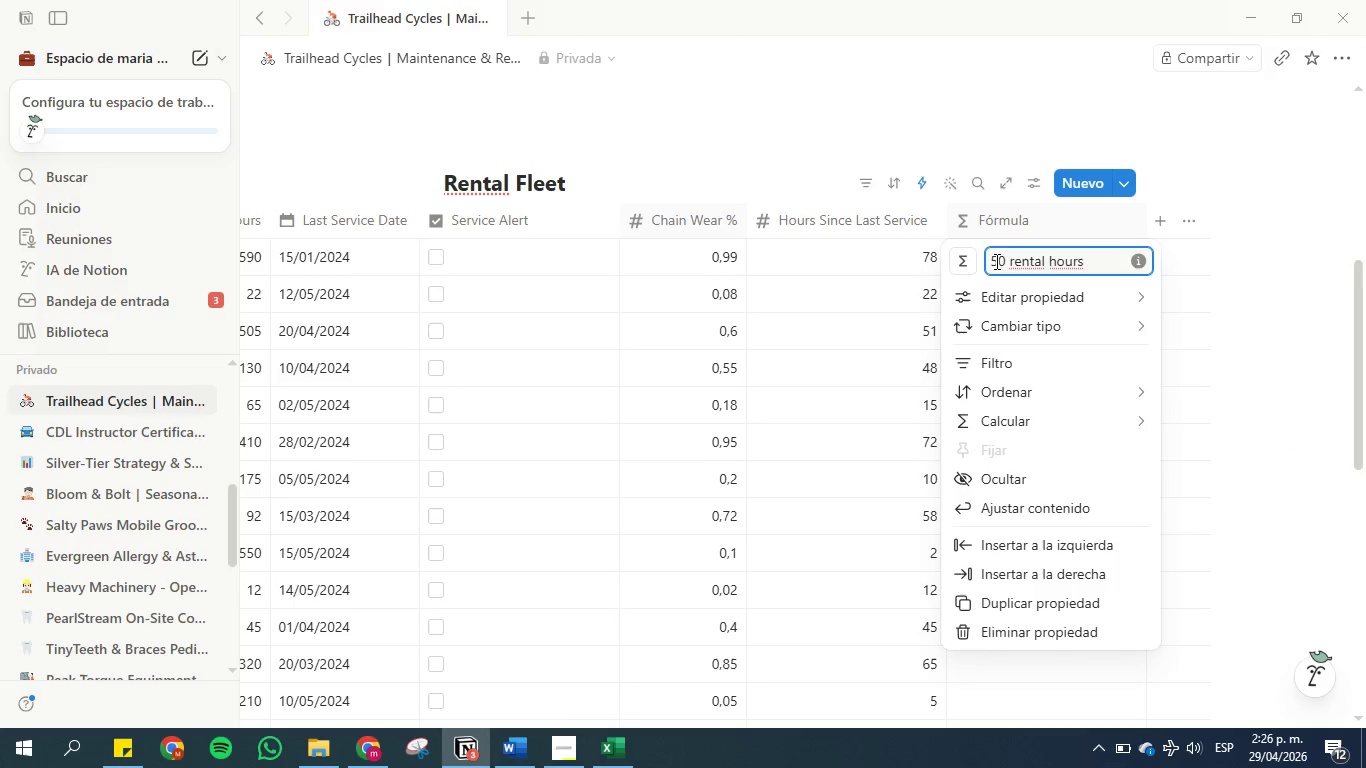 
left_click([991, 258])
 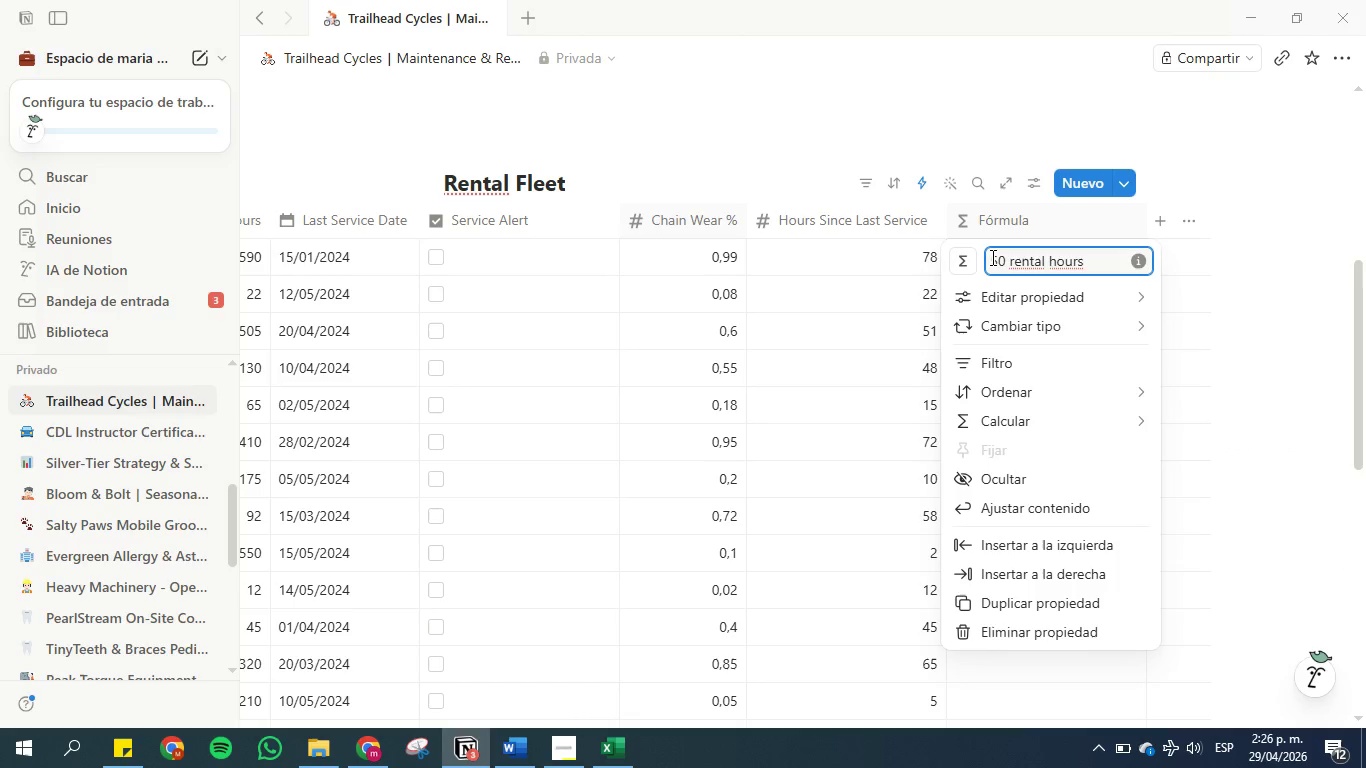 
key(Equal)
 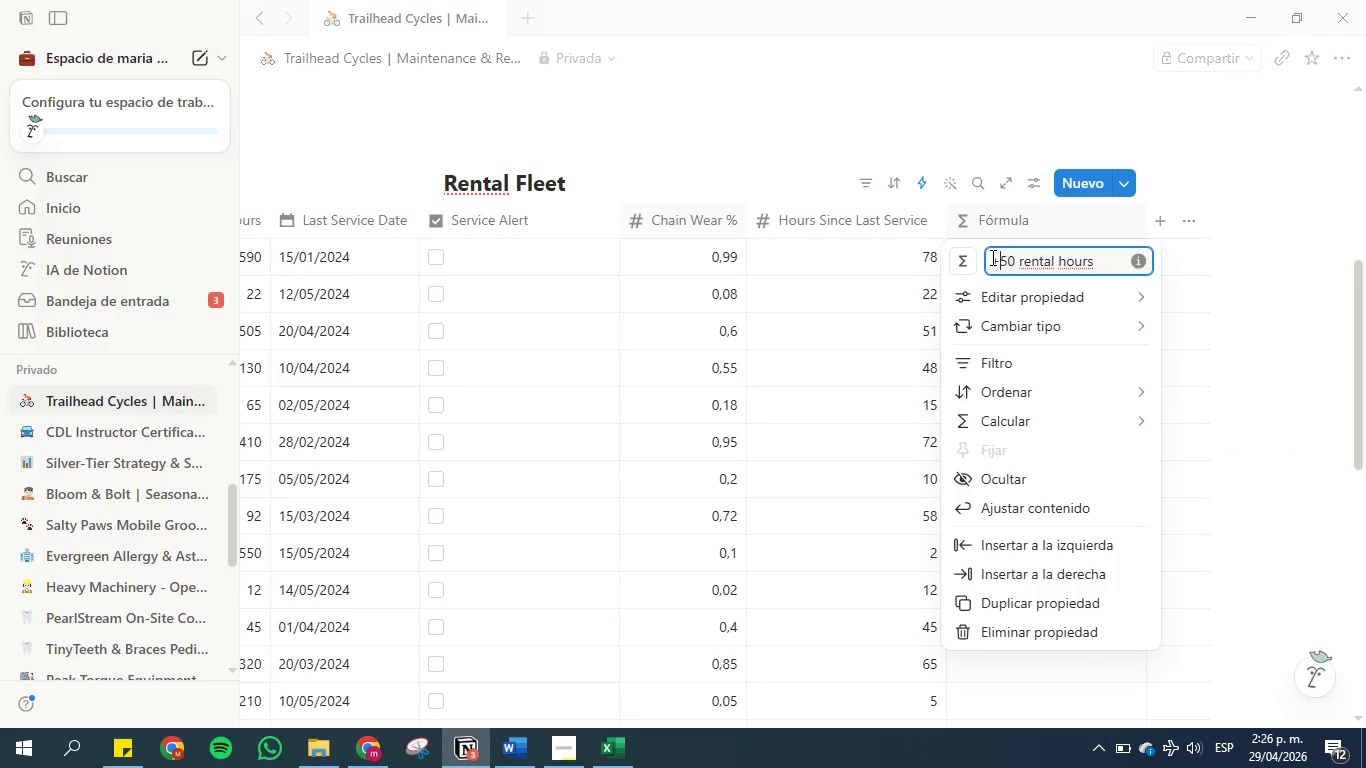 
key(Space)
 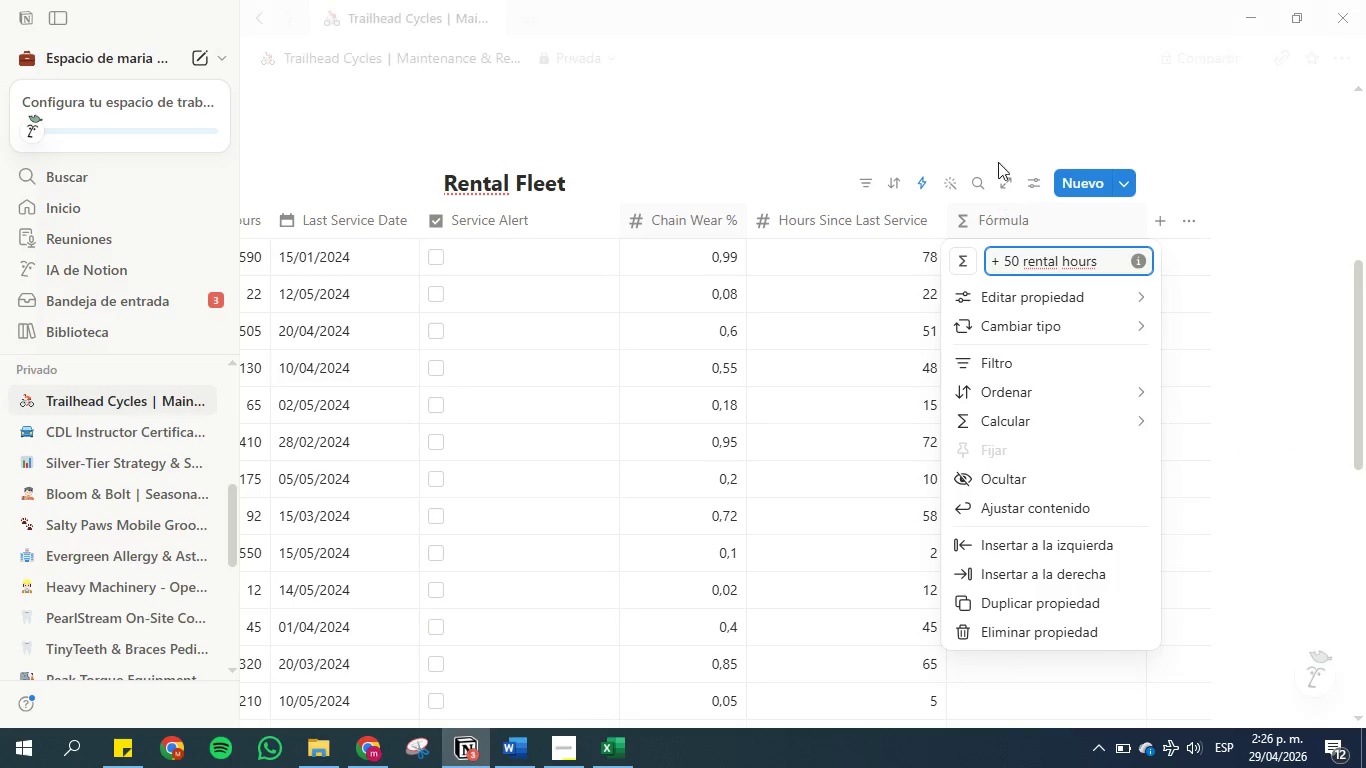 
left_click([1008, 98])
 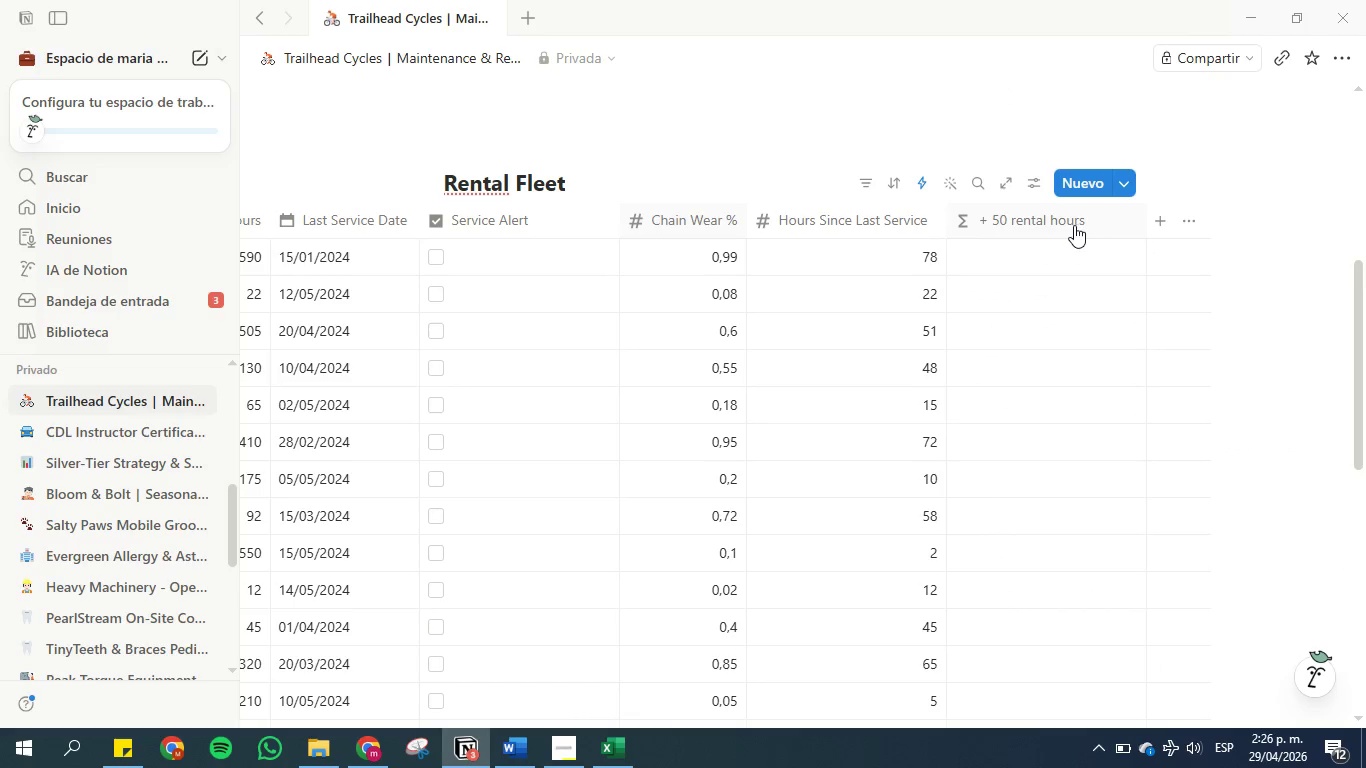 
left_click_drag(start_coordinate=[1071, 224], to_coordinate=[739, 240])
 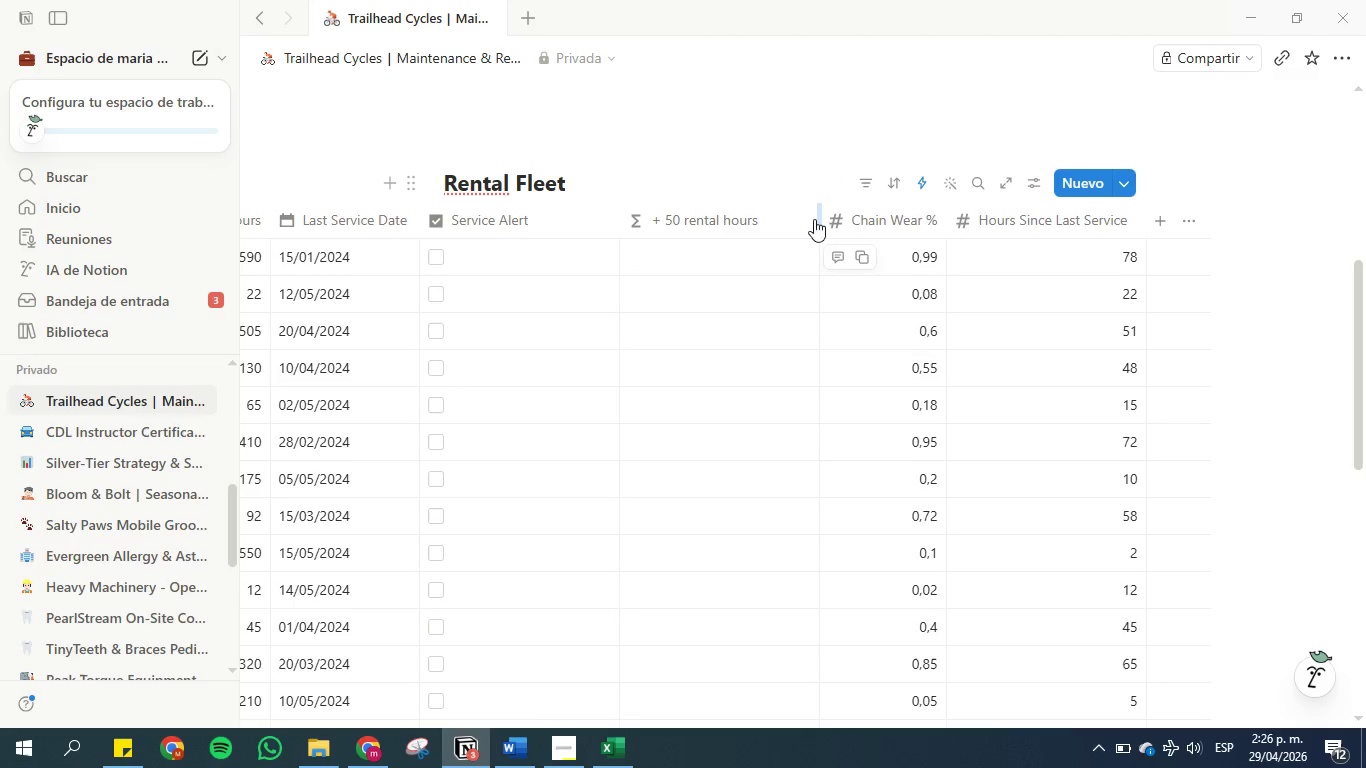 
left_click_drag(start_coordinate=[618, 226], to_coordinate=[546, 221])
 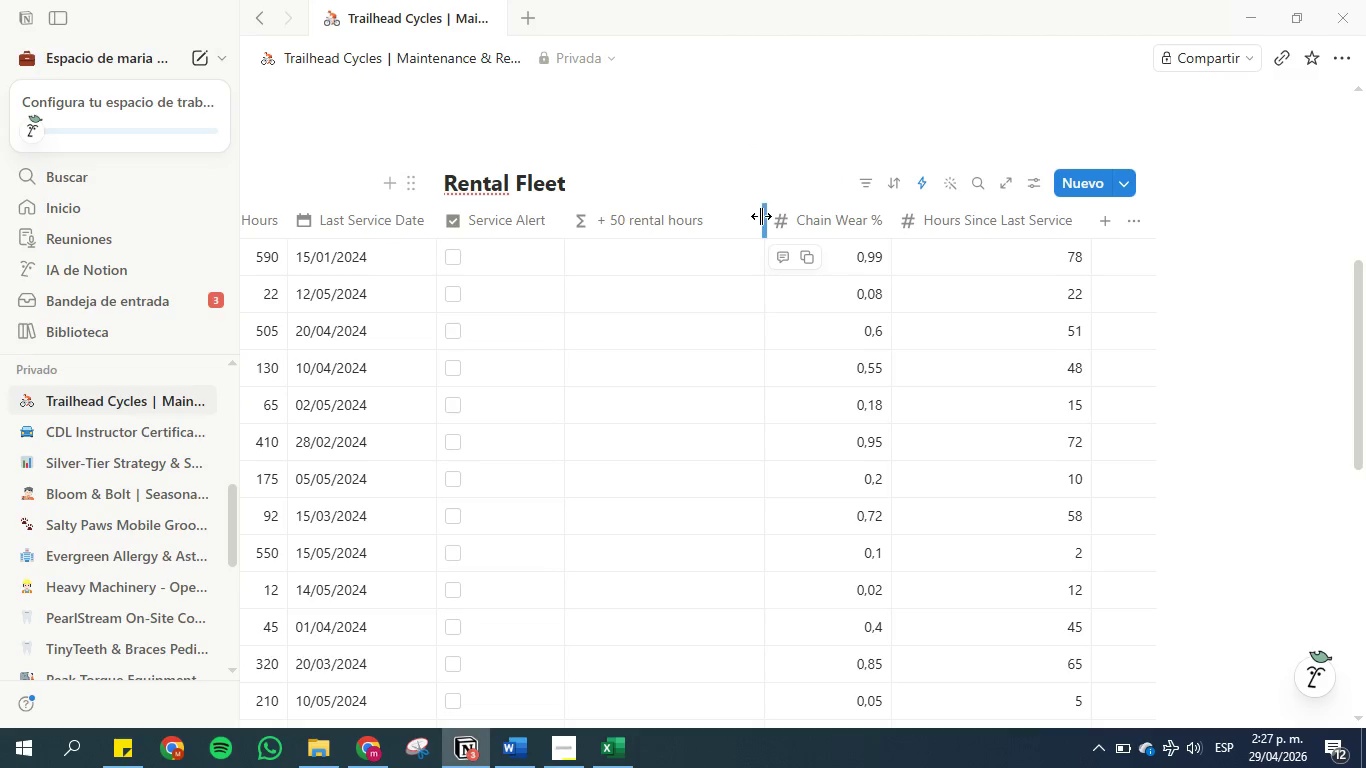 
left_click_drag(start_coordinate=[761, 216], to_coordinate=[720, 216])
 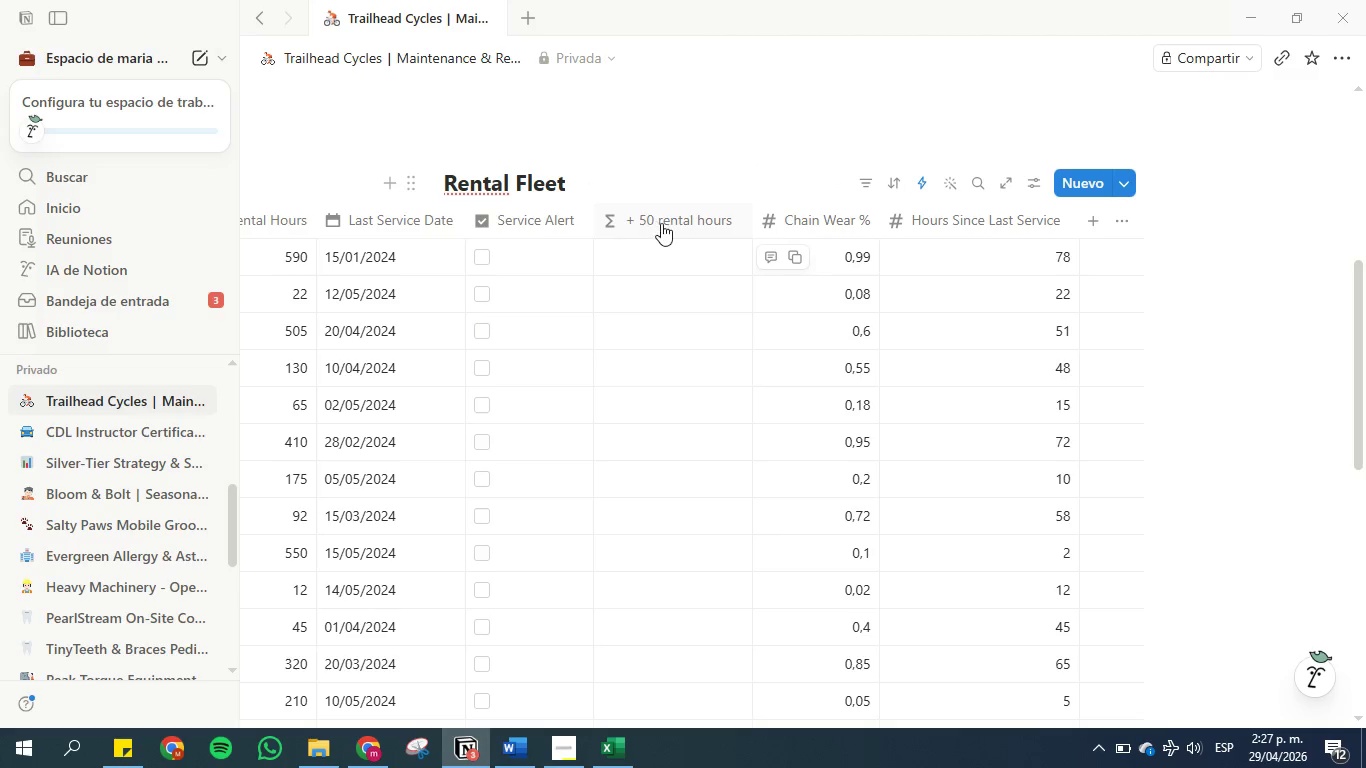 
wait(9.91)
 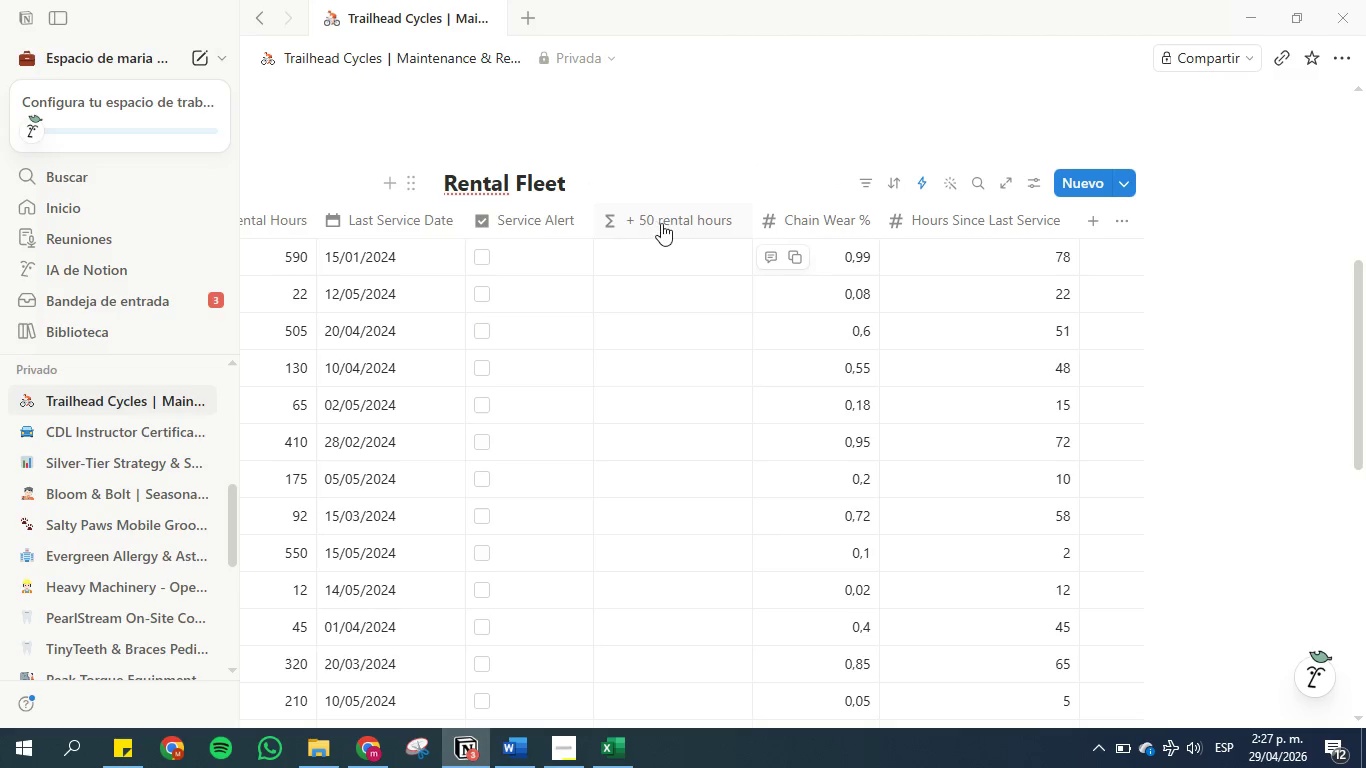 
left_click_drag(start_coordinate=[693, 212], to_coordinate=[391, 212])
 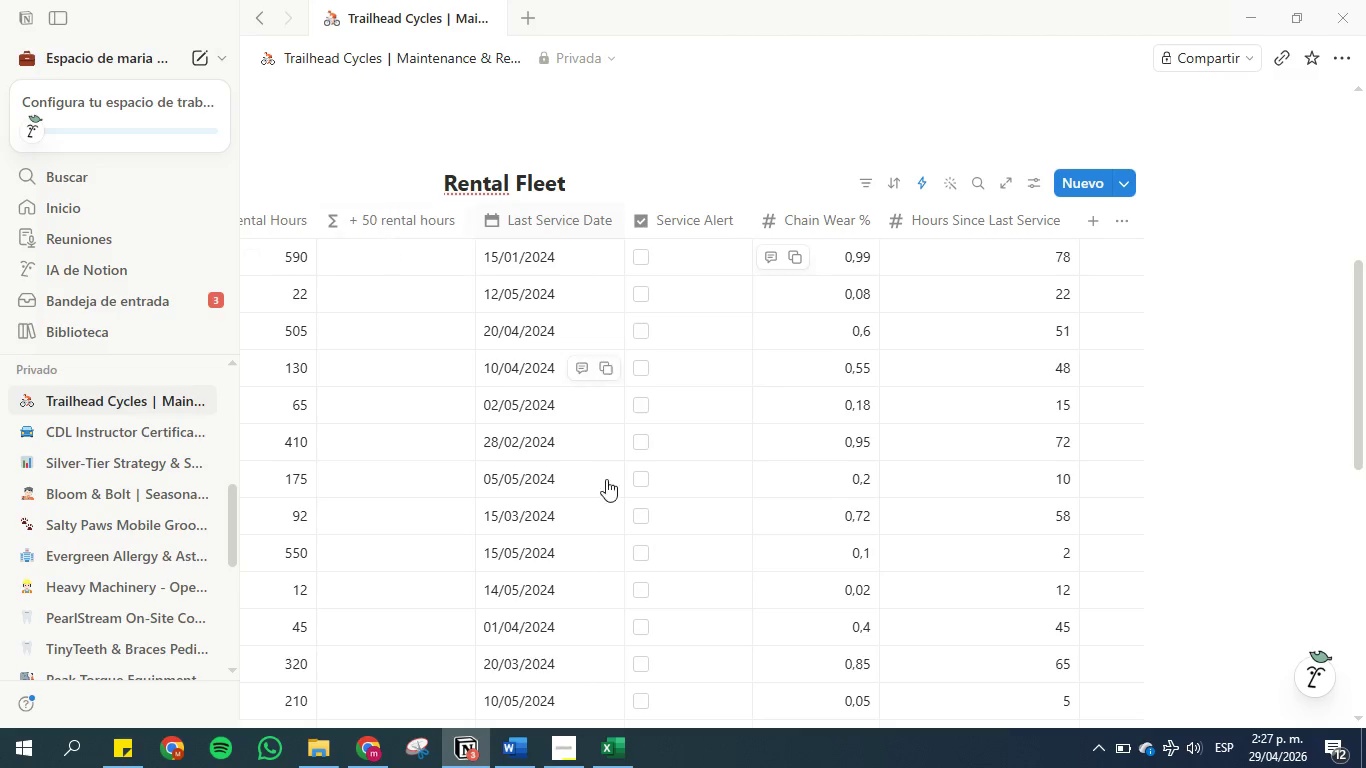 
scroll: coordinate [711, 484], scroll_direction: down, amount: 2.0
 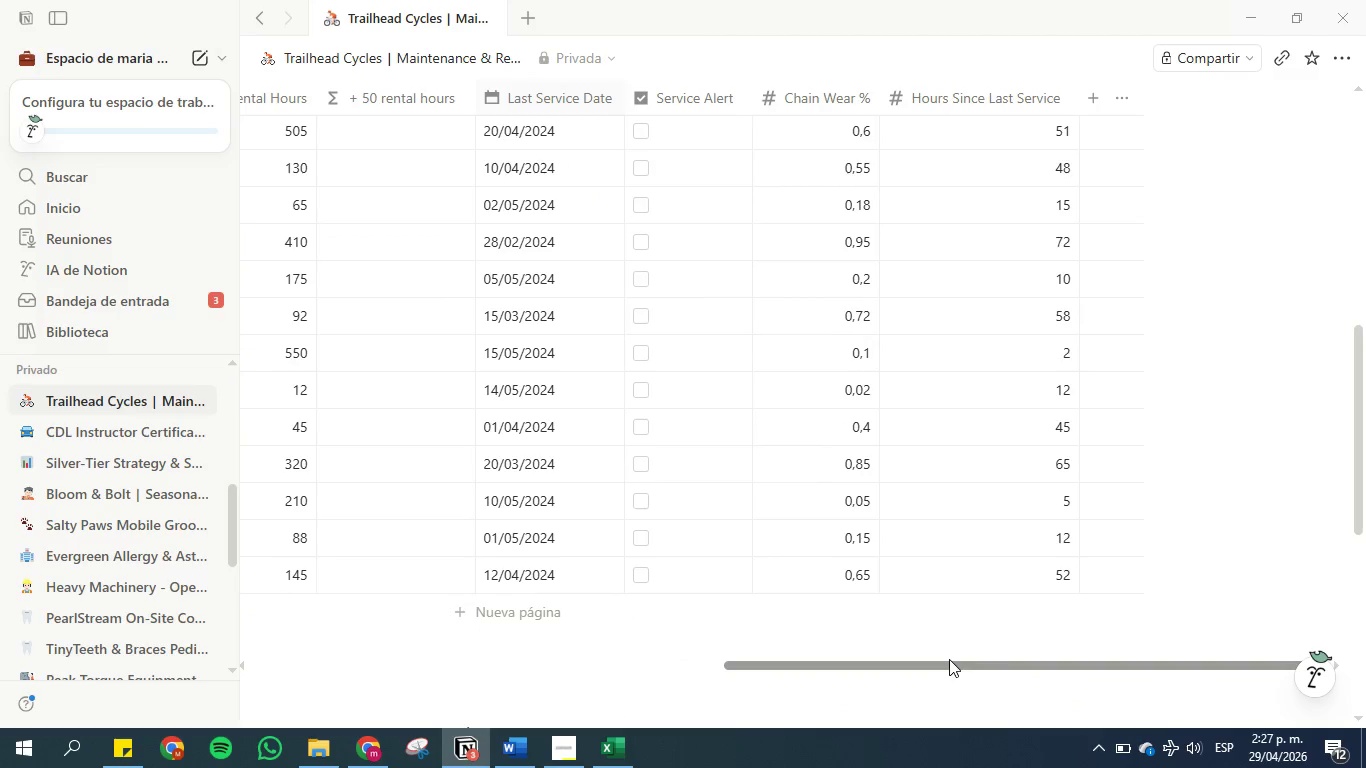 
left_click_drag(start_coordinate=[948, 660], to_coordinate=[780, 643])
 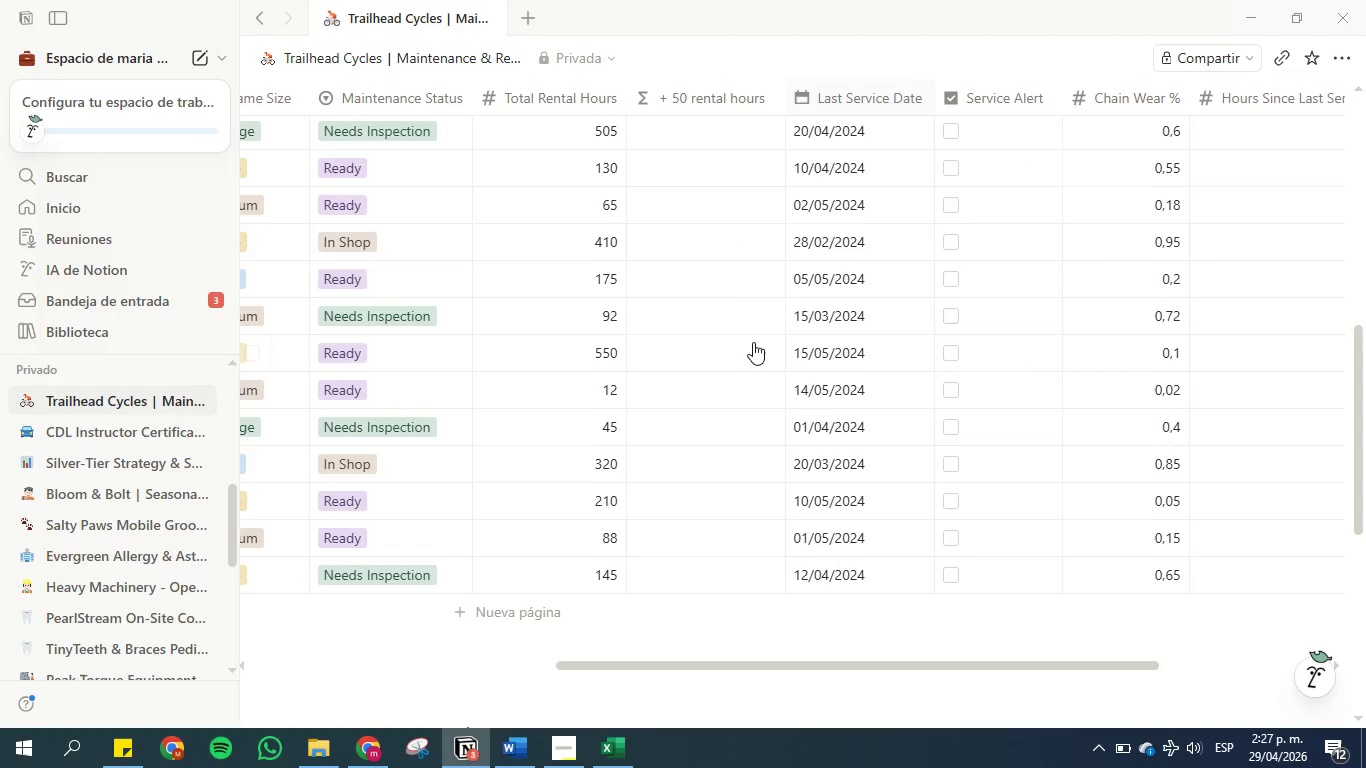 
scroll: coordinate [753, 341], scroll_direction: up, amount: 3.0
 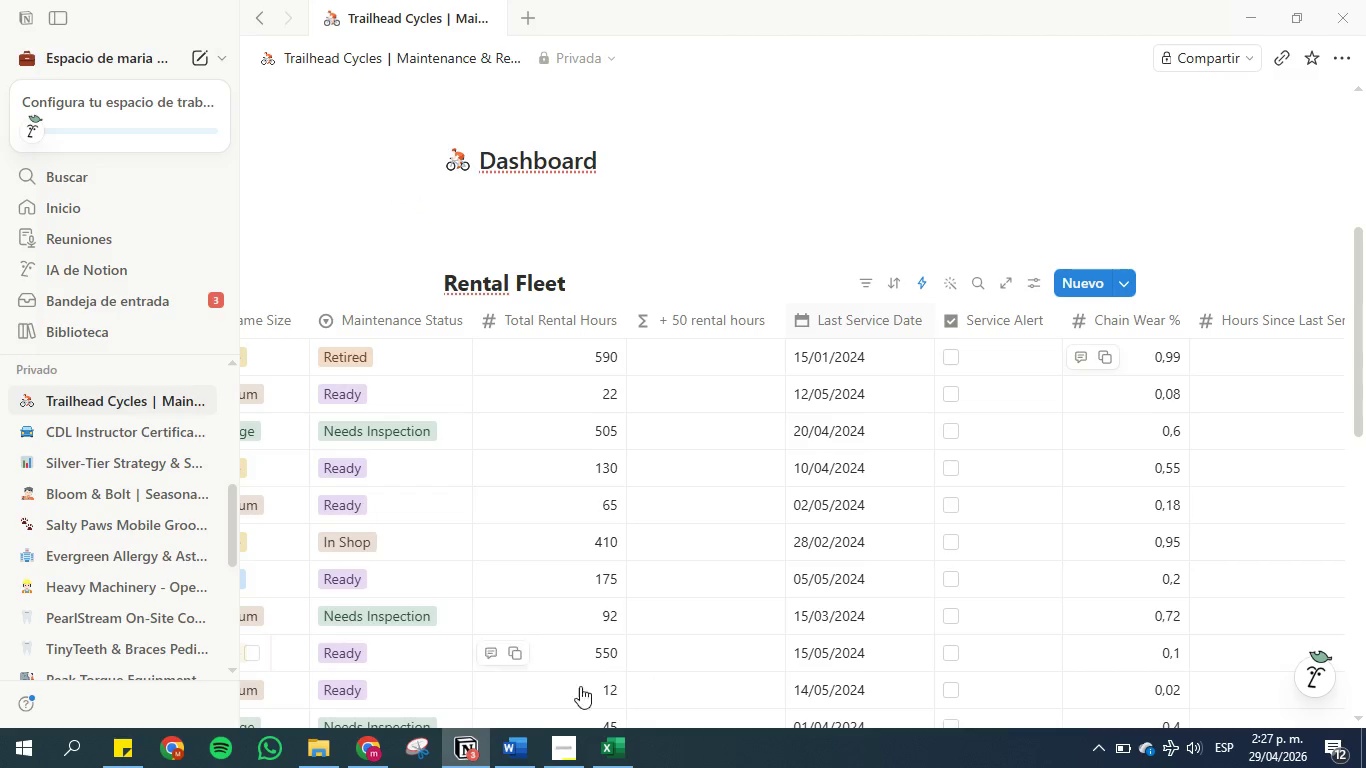 
wait(6.9)
 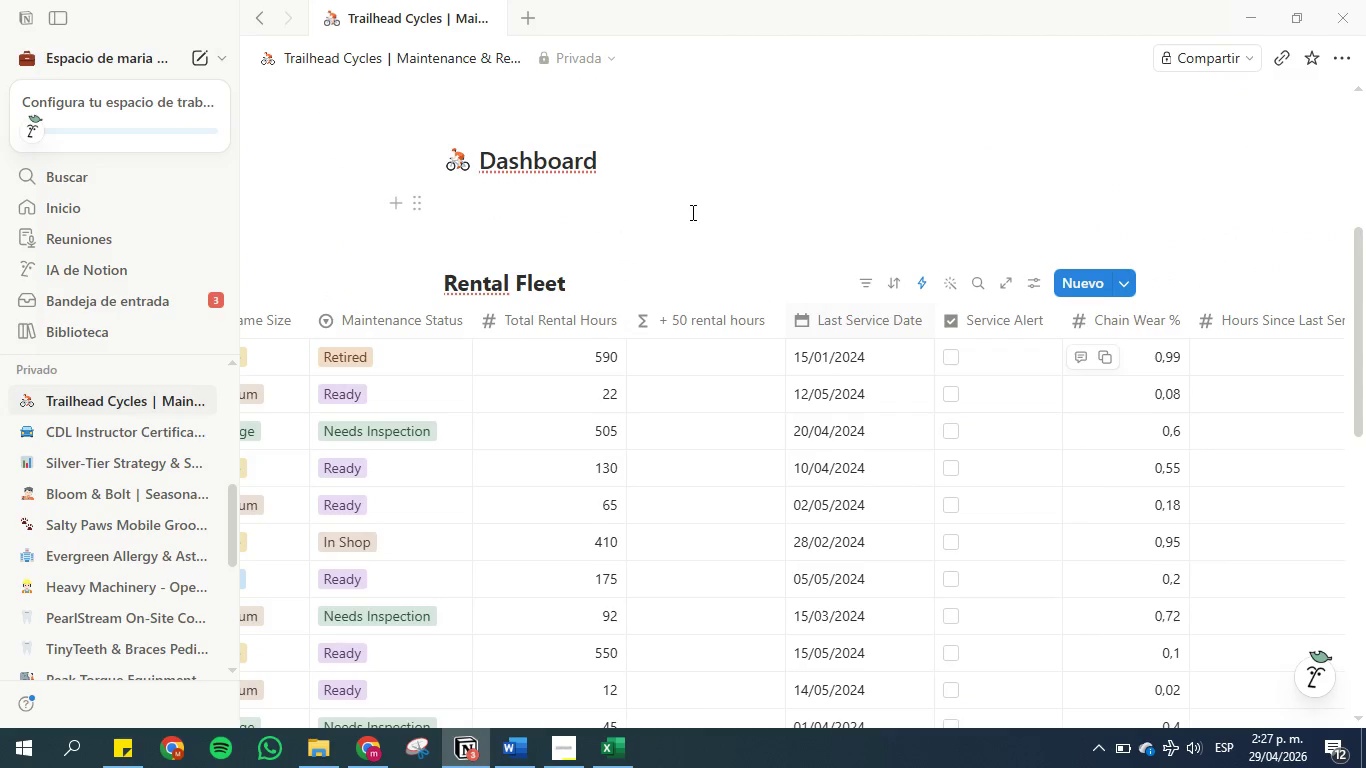 
left_click([517, 740])
 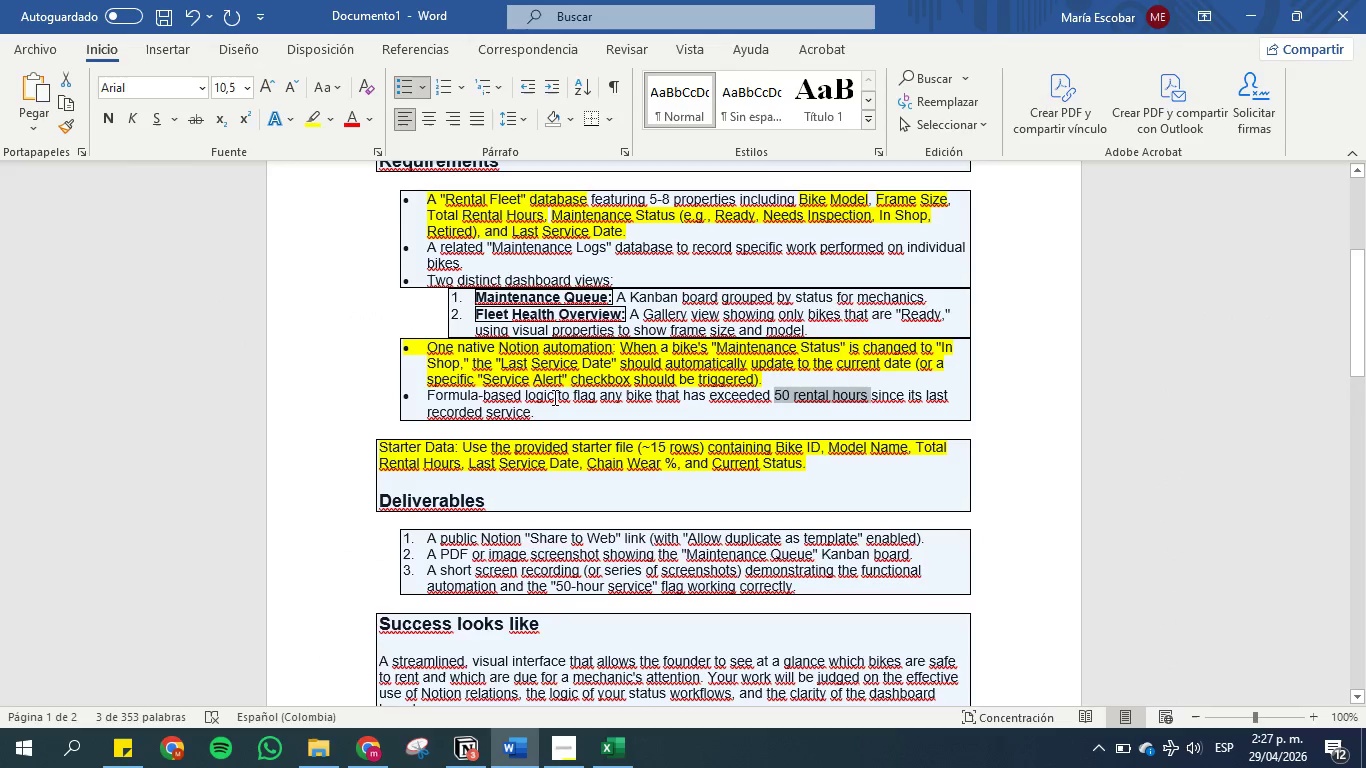 
wait(5.06)
 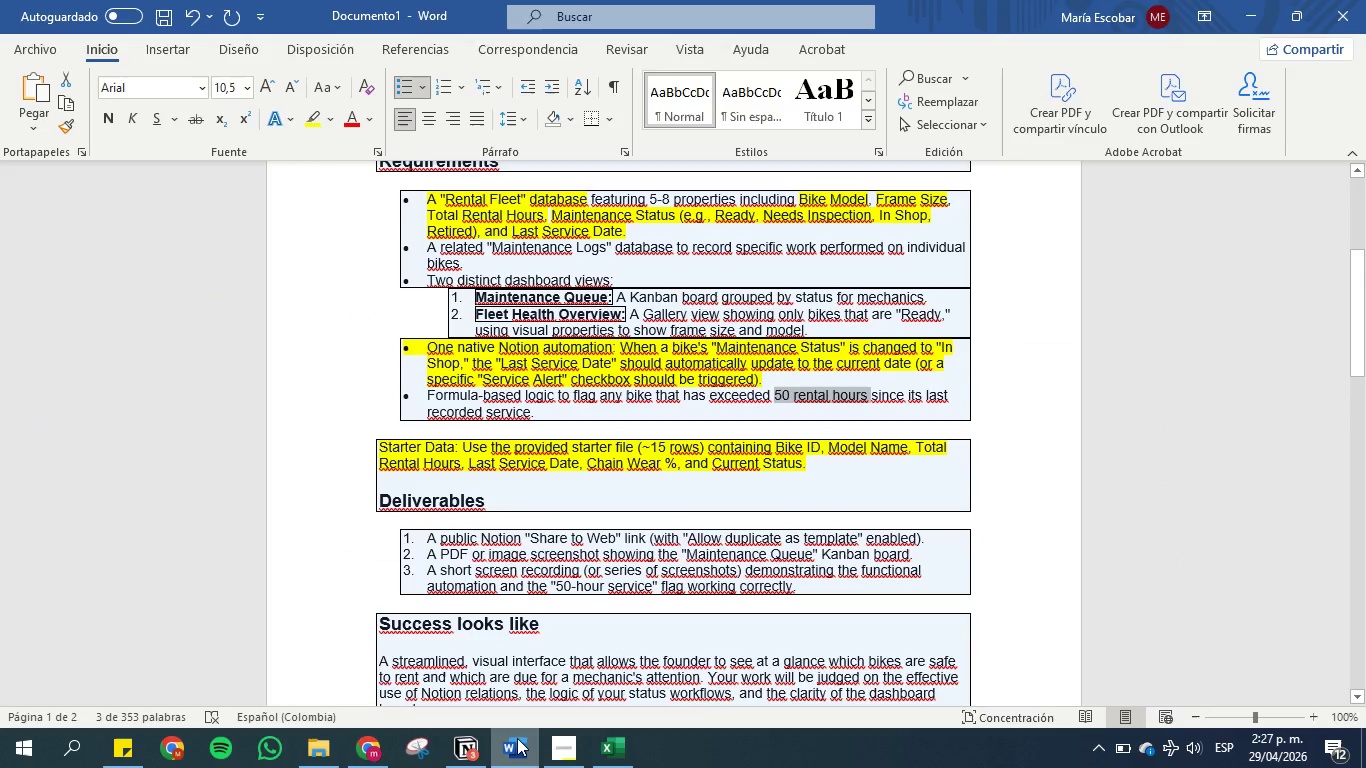 
left_click_drag(start_coordinate=[569, 394], to_coordinate=[911, 409])
 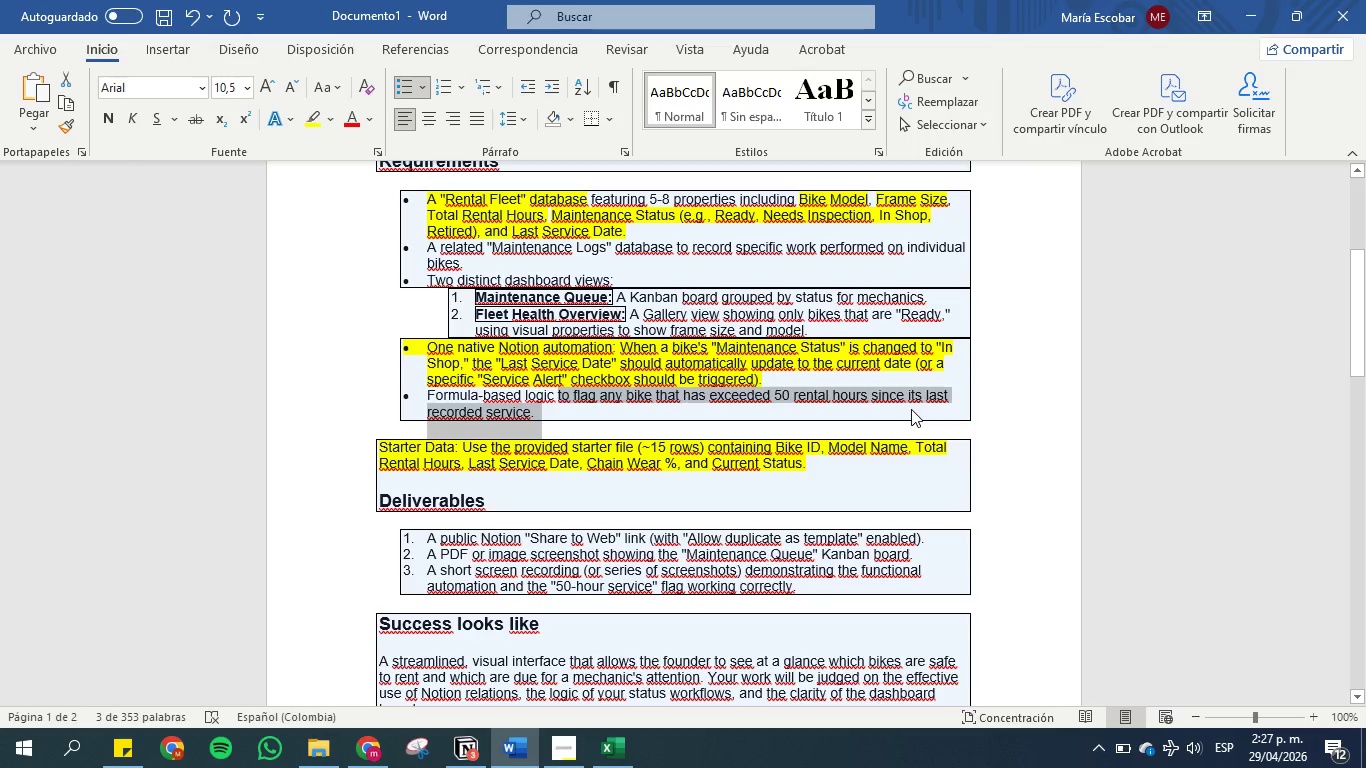 
key(Control+C)
 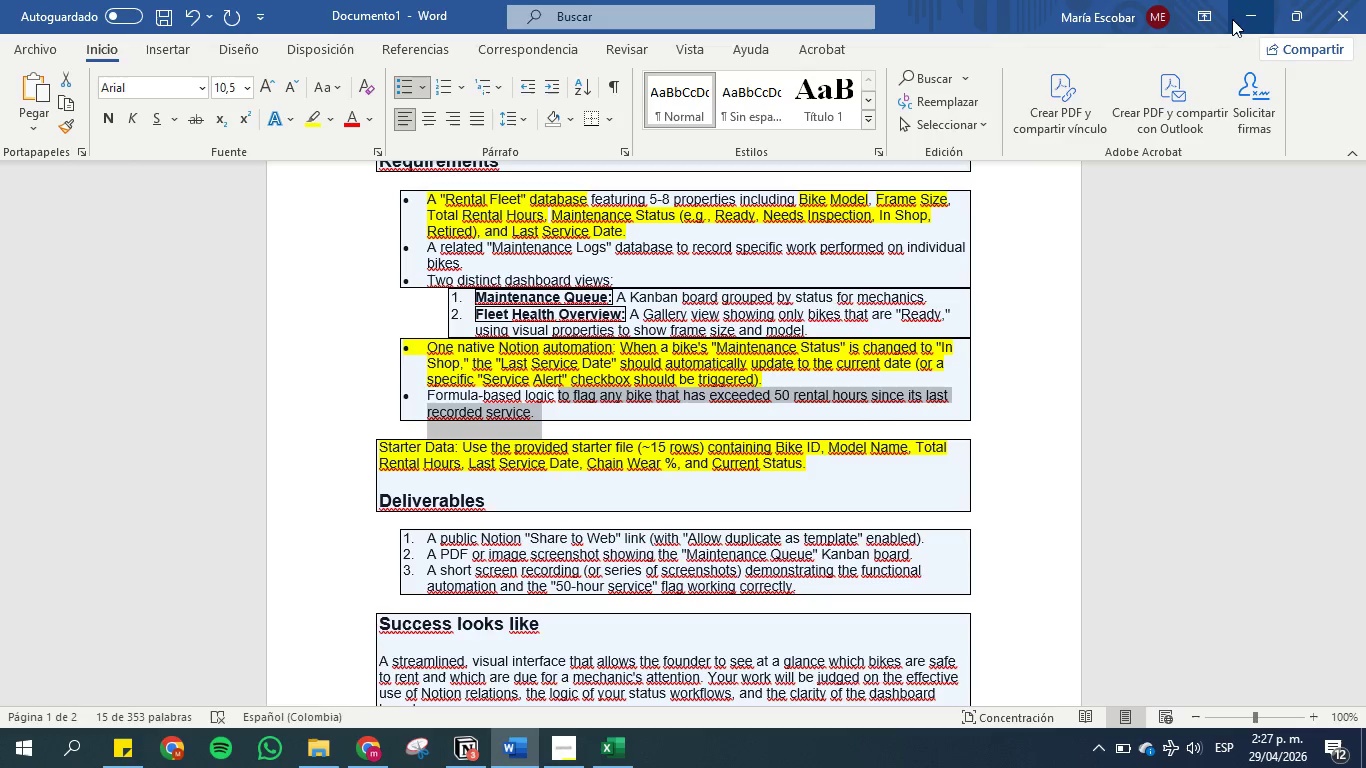 
left_click([1251, 19])
 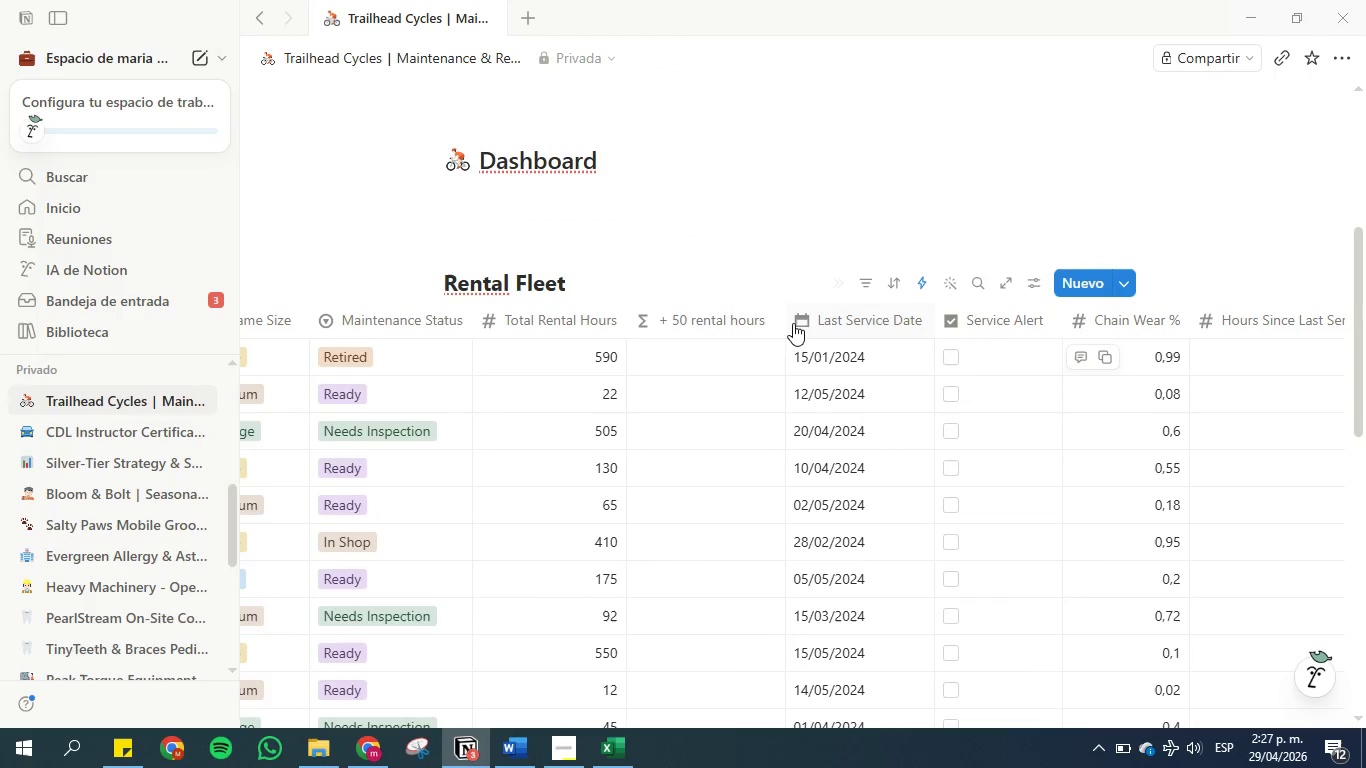 
mouse_move([712, 309])
 